 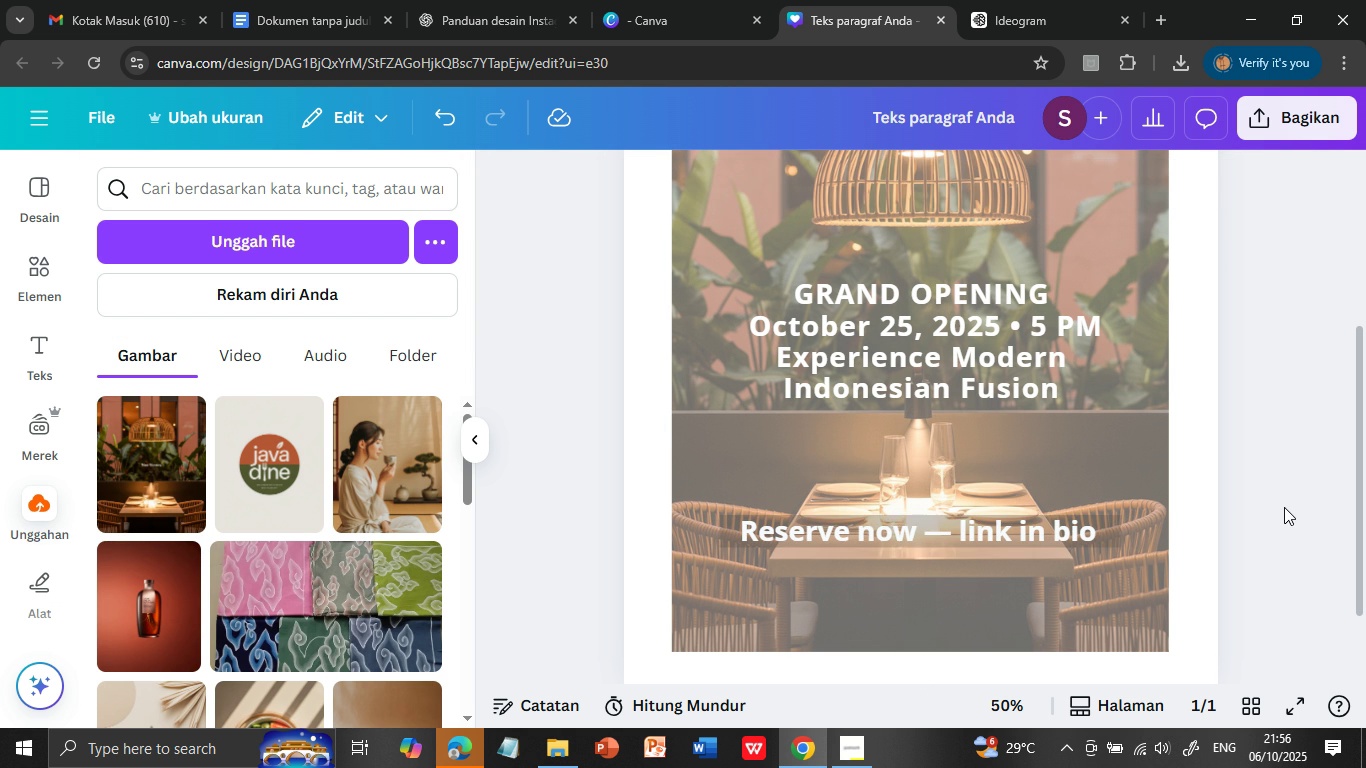 
left_click([994, 533])
 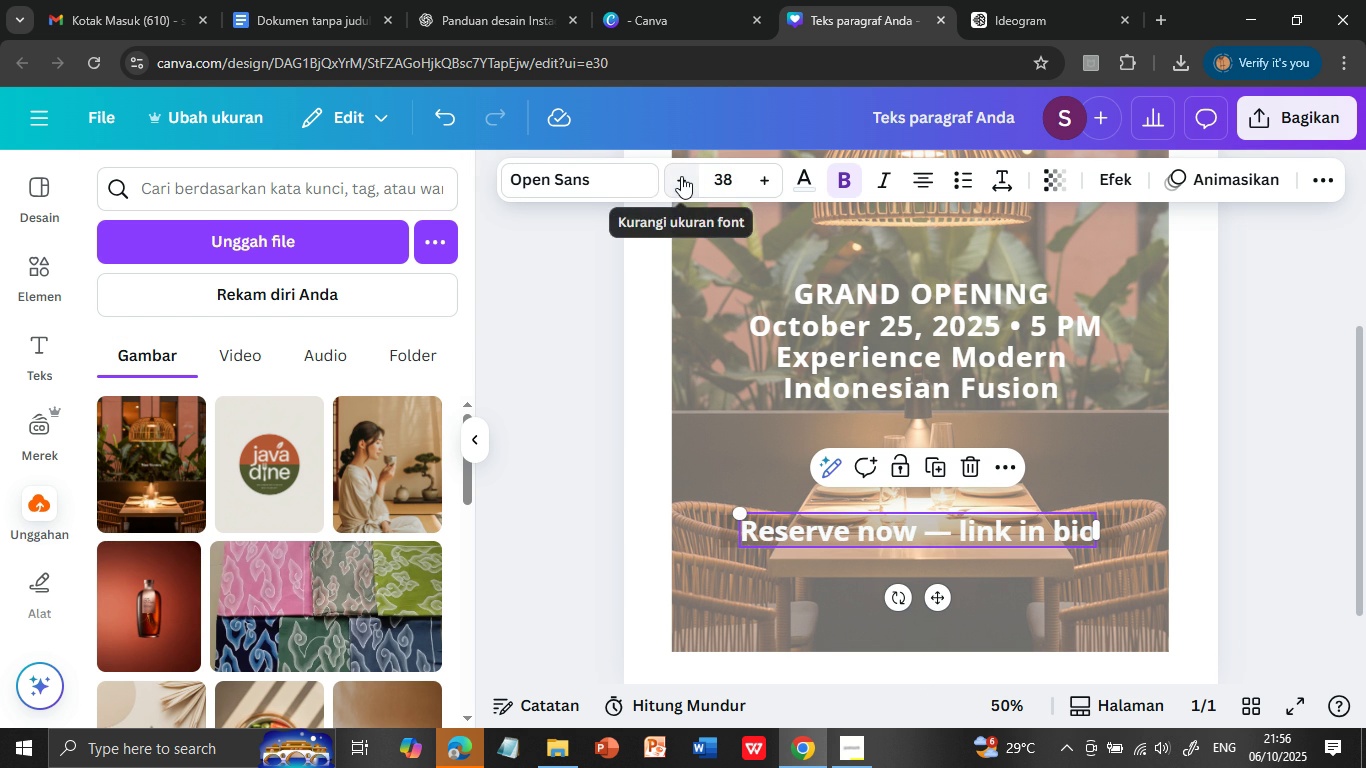 
left_click([681, 176])
 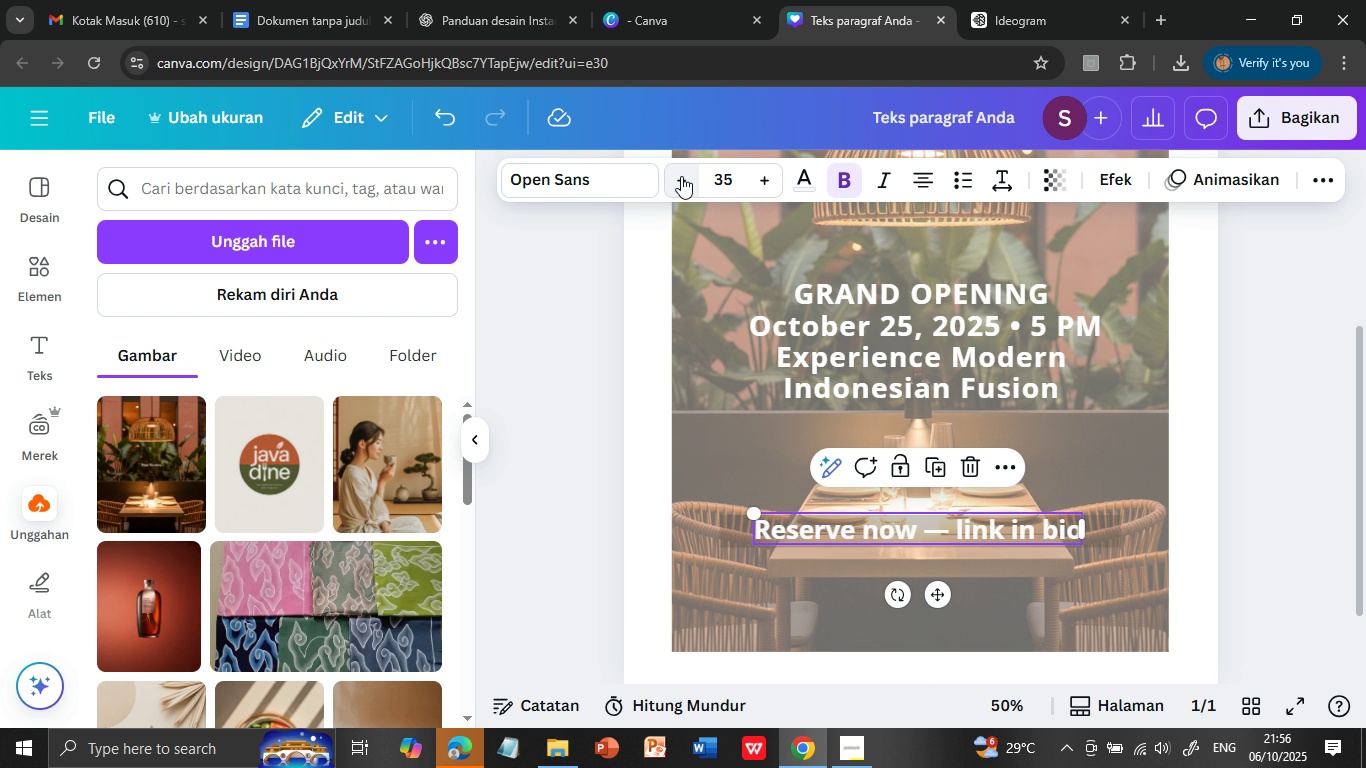 
double_click([681, 176])
 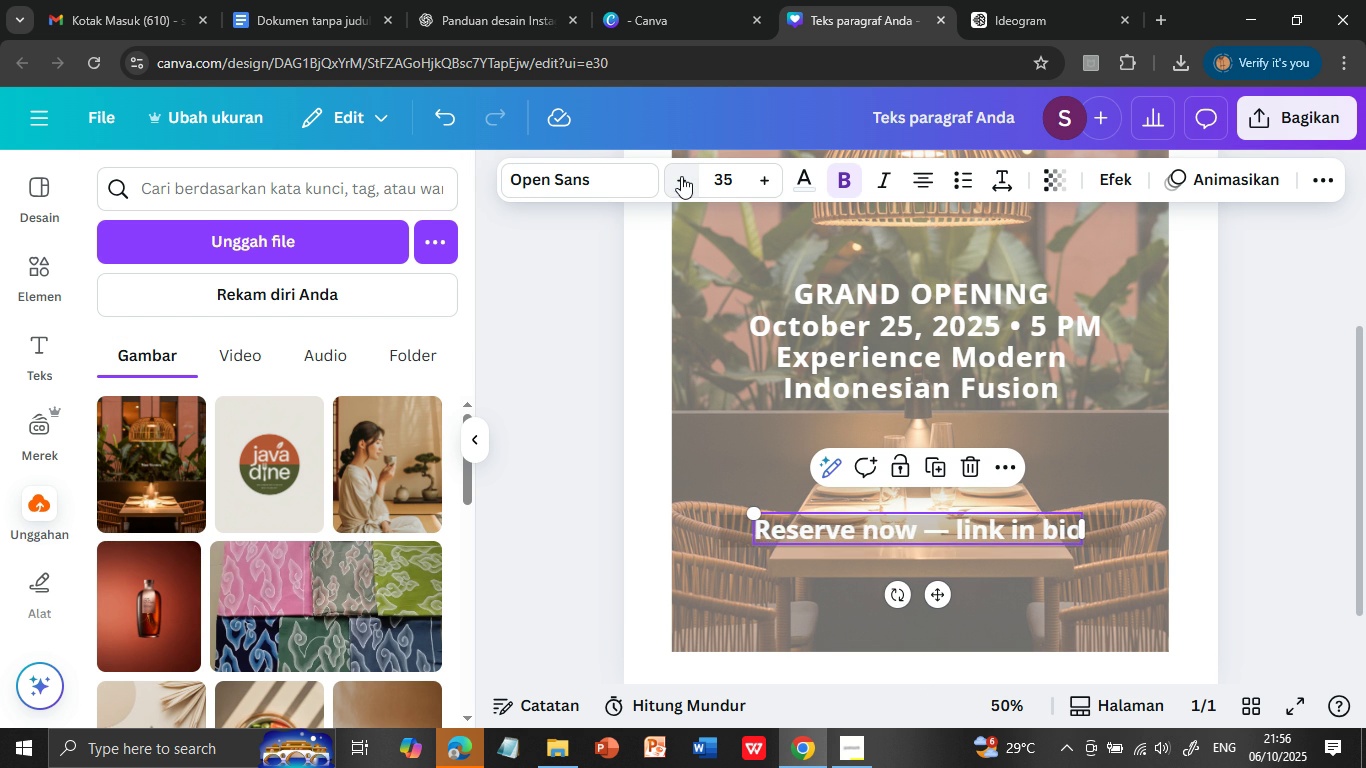 
triple_click([681, 176])
 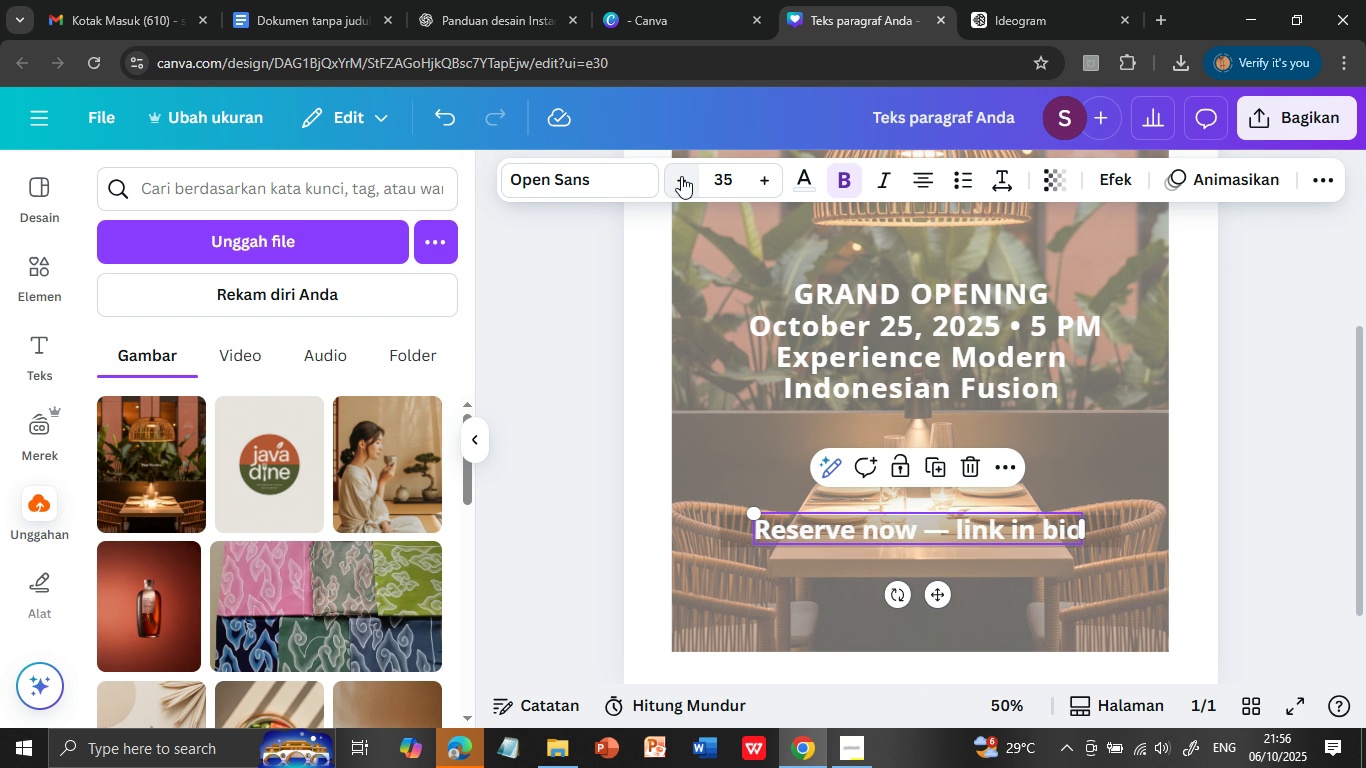 
triple_click([681, 176])
 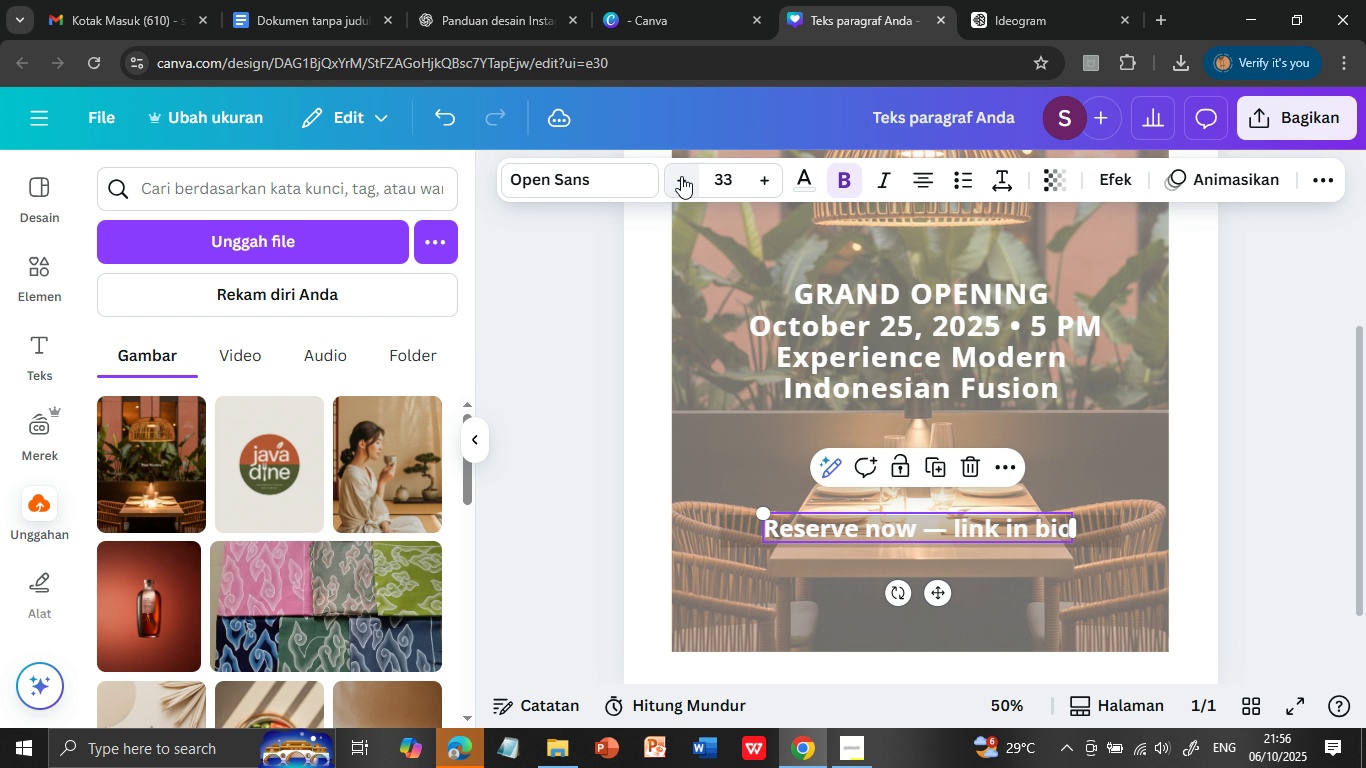 
triple_click([681, 176])
 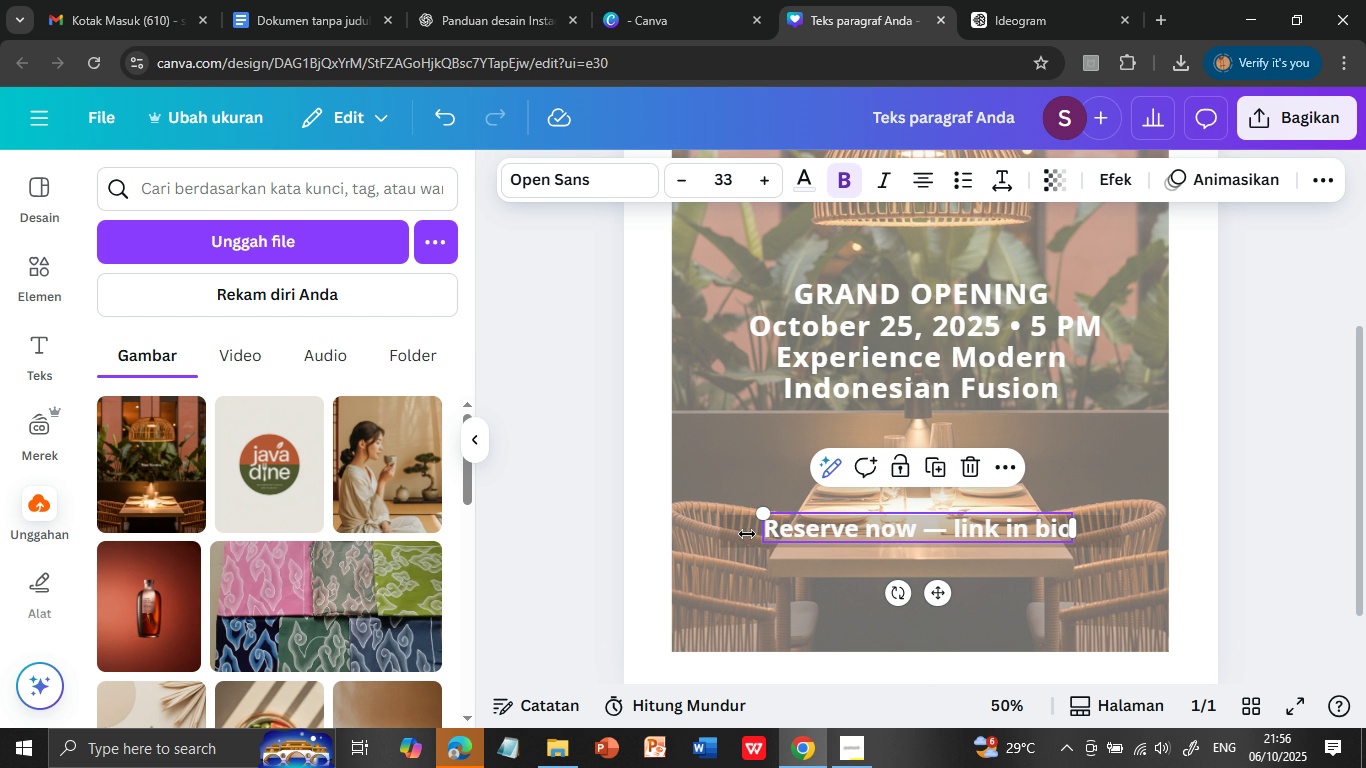 
left_click([747, 534])
 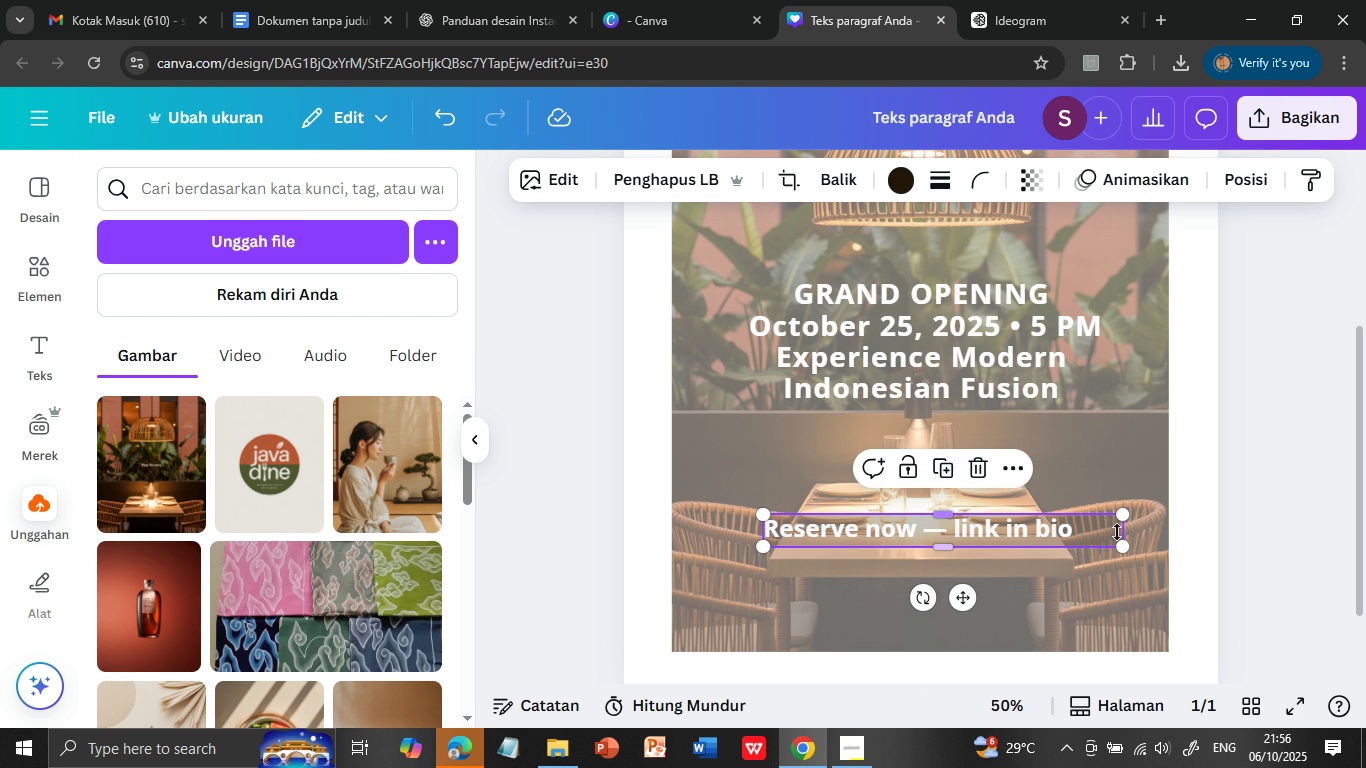 
wait(14.4)
 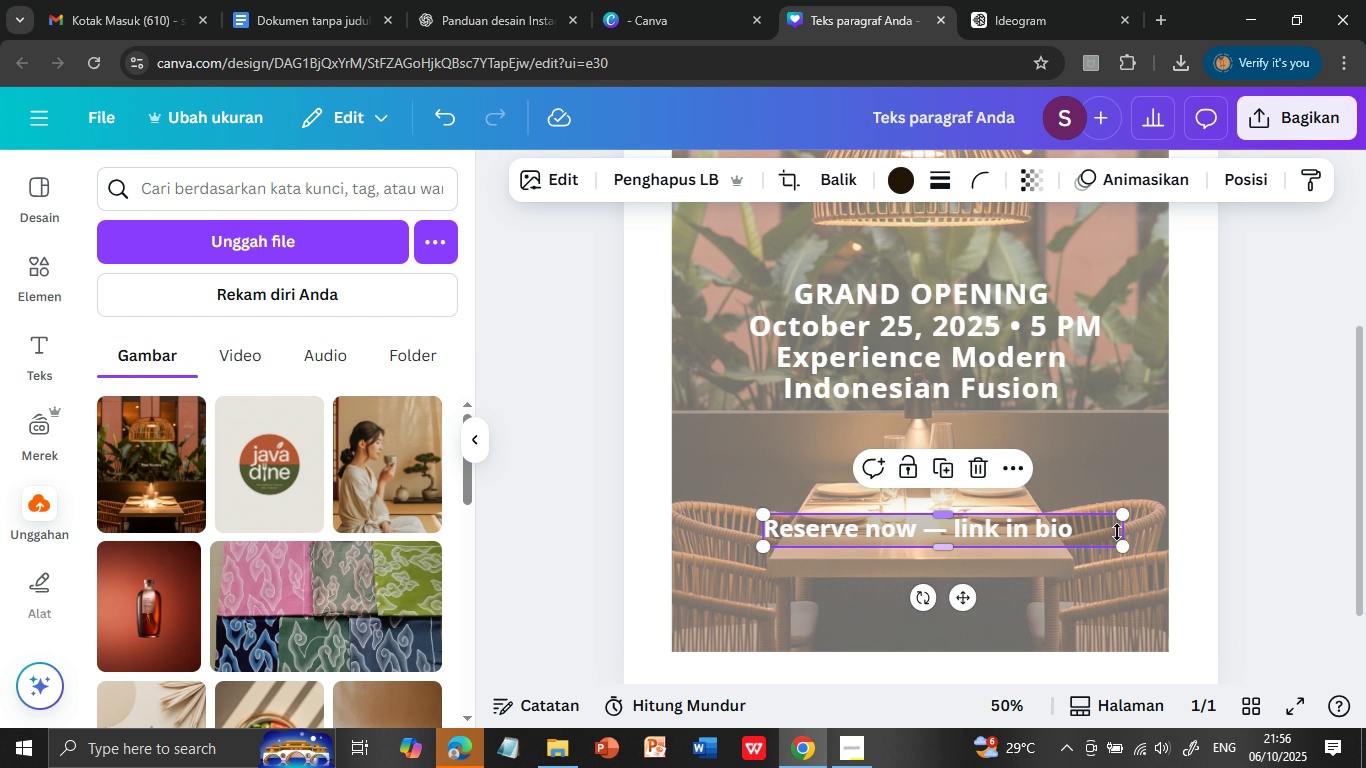 
left_click([1219, 500])
 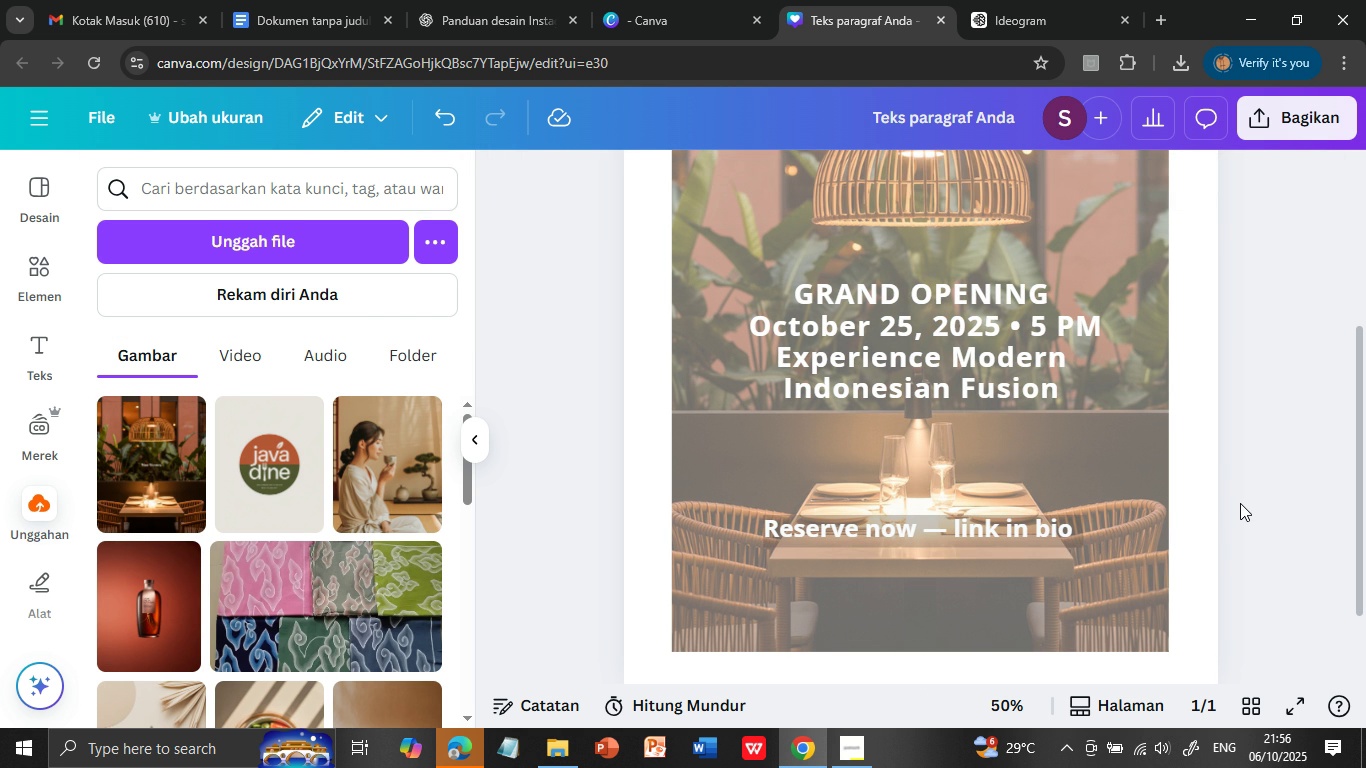 
left_click([1240, 503])
 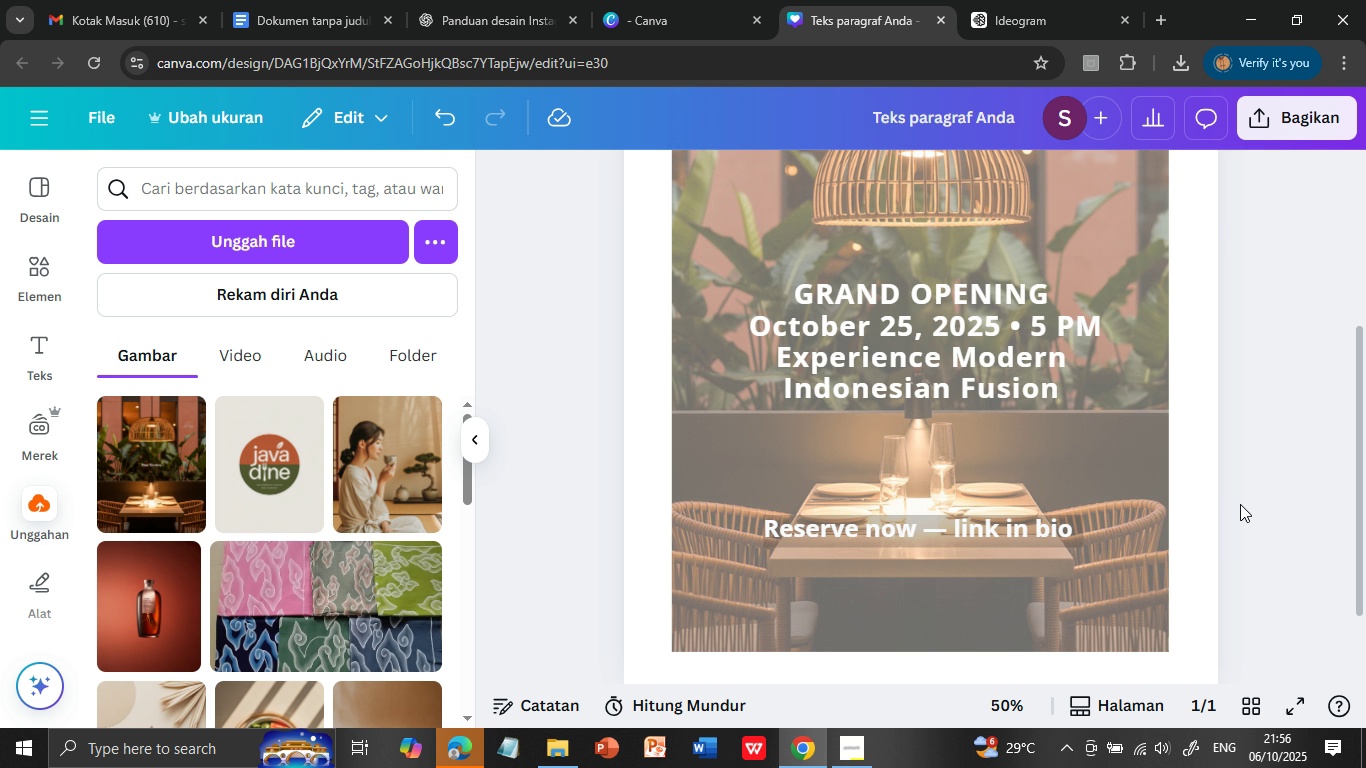 
scroll: coordinate [1239, 504], scroll_direction: up, amount: 2.0
 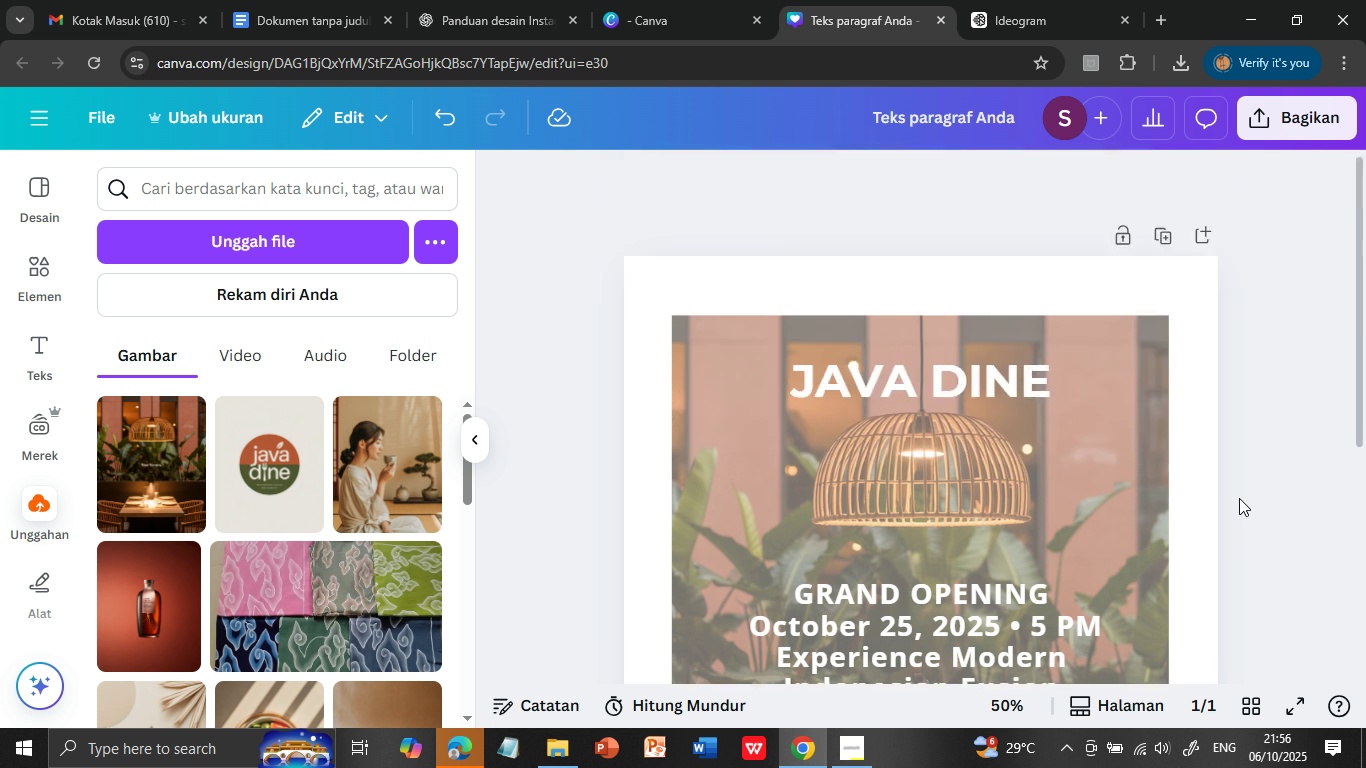 
scroll: coordinate [1239, 498], scroll_direction: down, amount: 3.0
 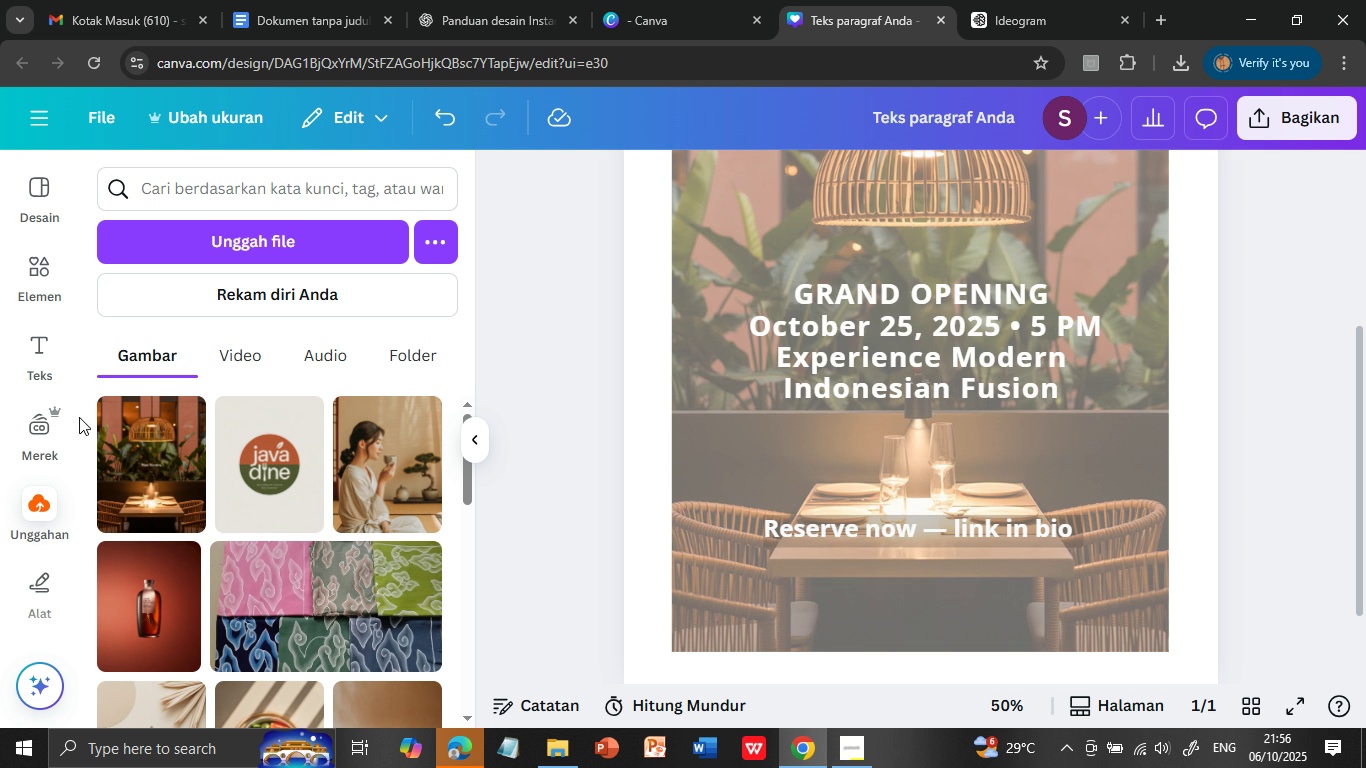 
left_click([263, 478])
 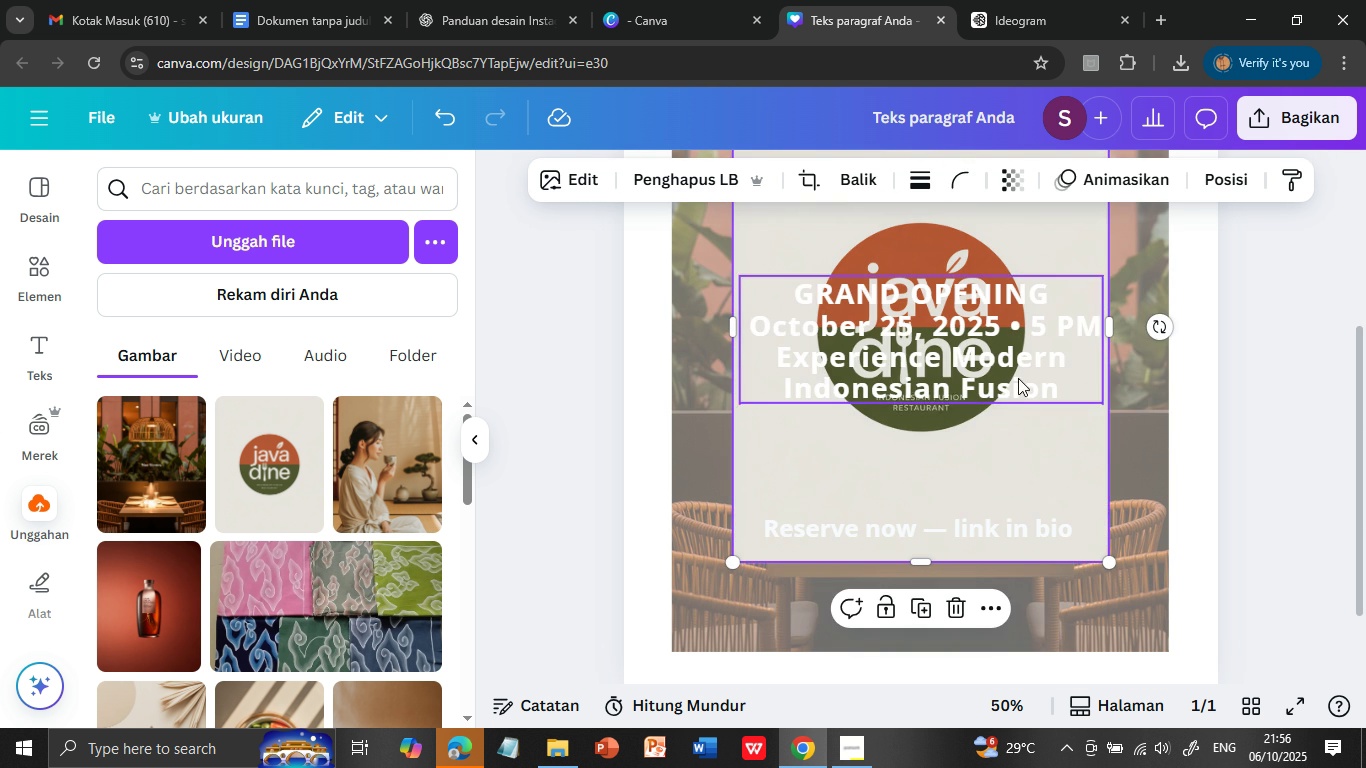 
scroll: coordinate [844, 257], scroll_direction: up, amount: 2.0
 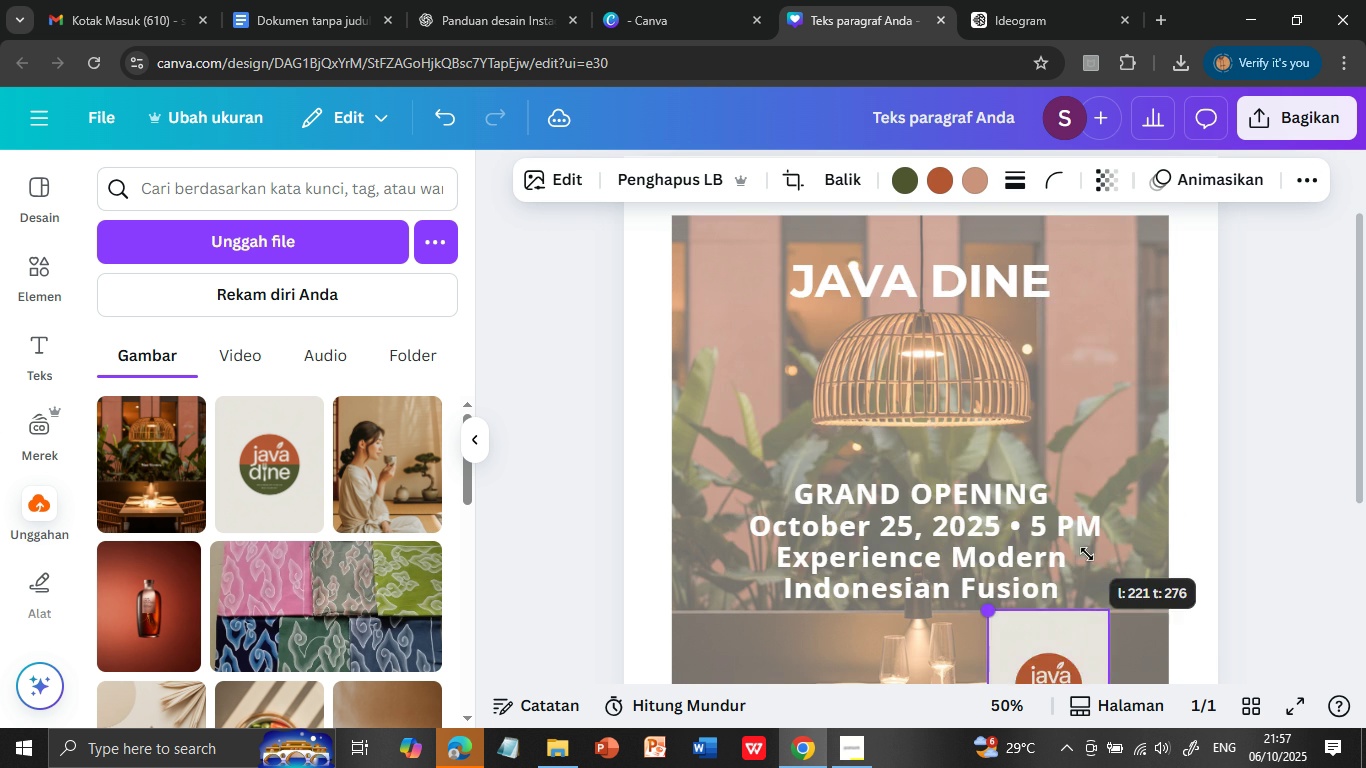 
scroll: coordinate [1089, 522], scroll_direction: down, amount: 2.0
 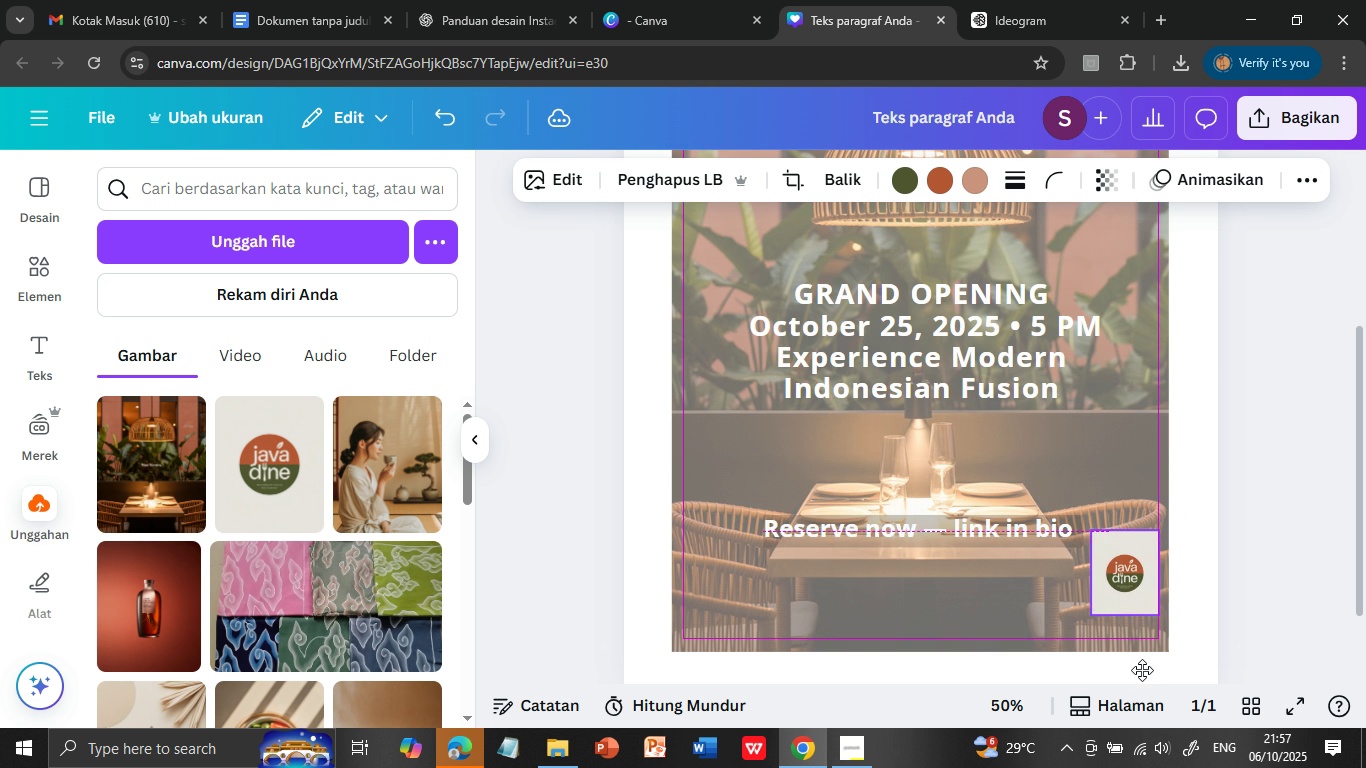 
wait(11.38)
 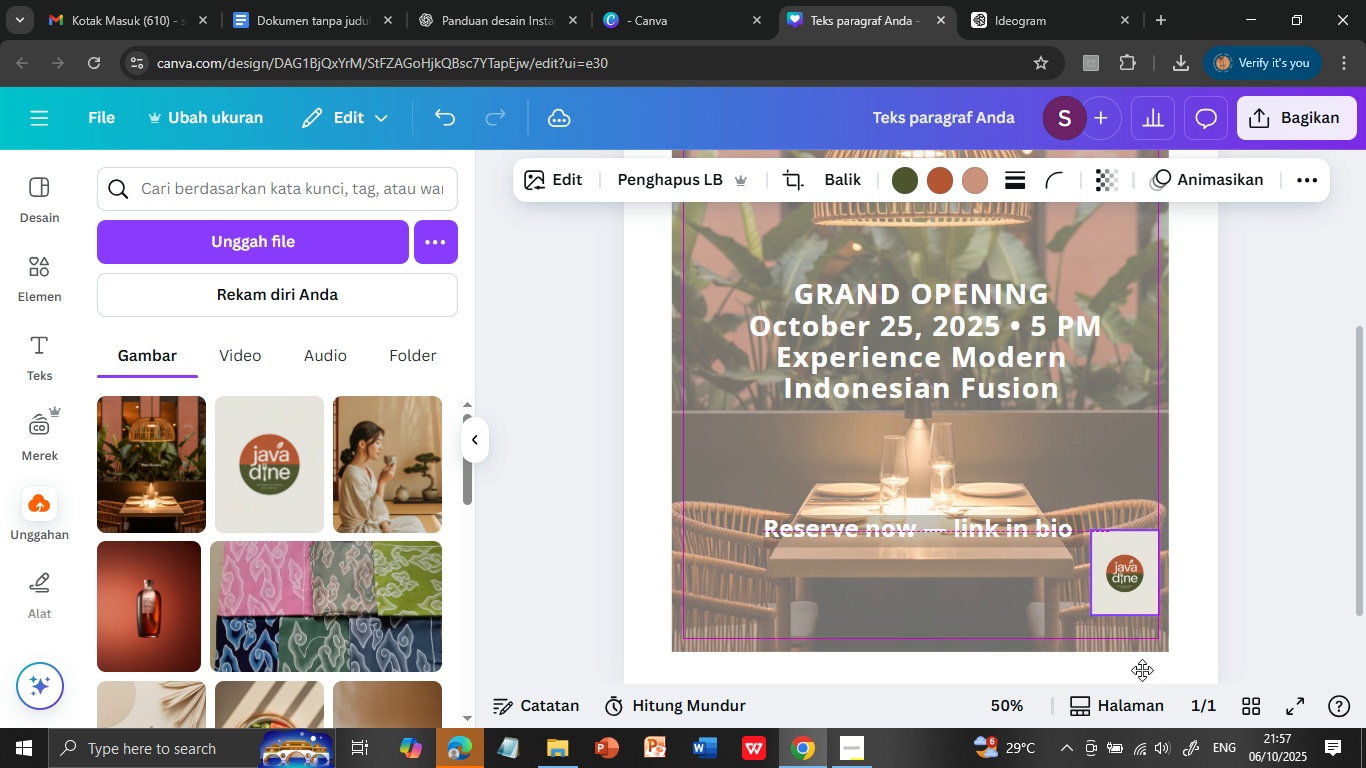 
left_click([973, 605])
 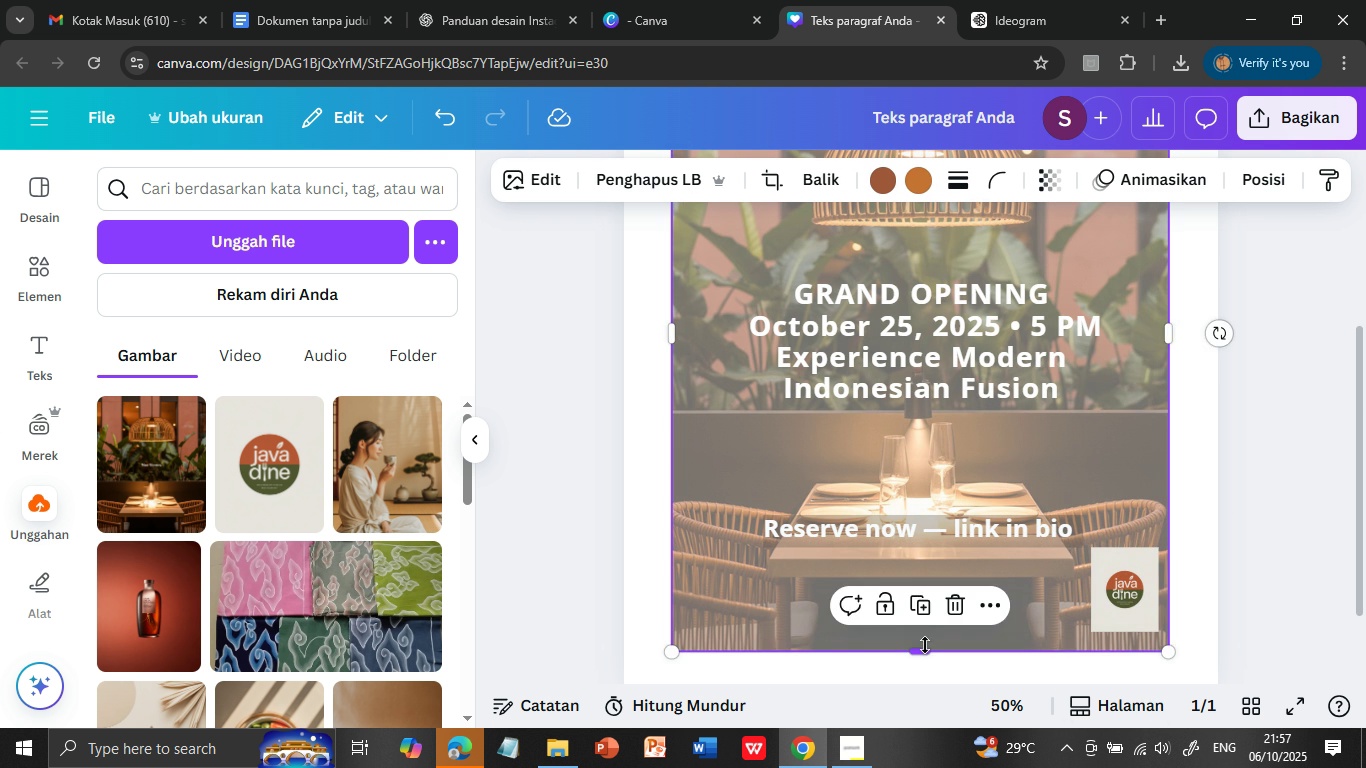 
mouse_move([931, 624])
 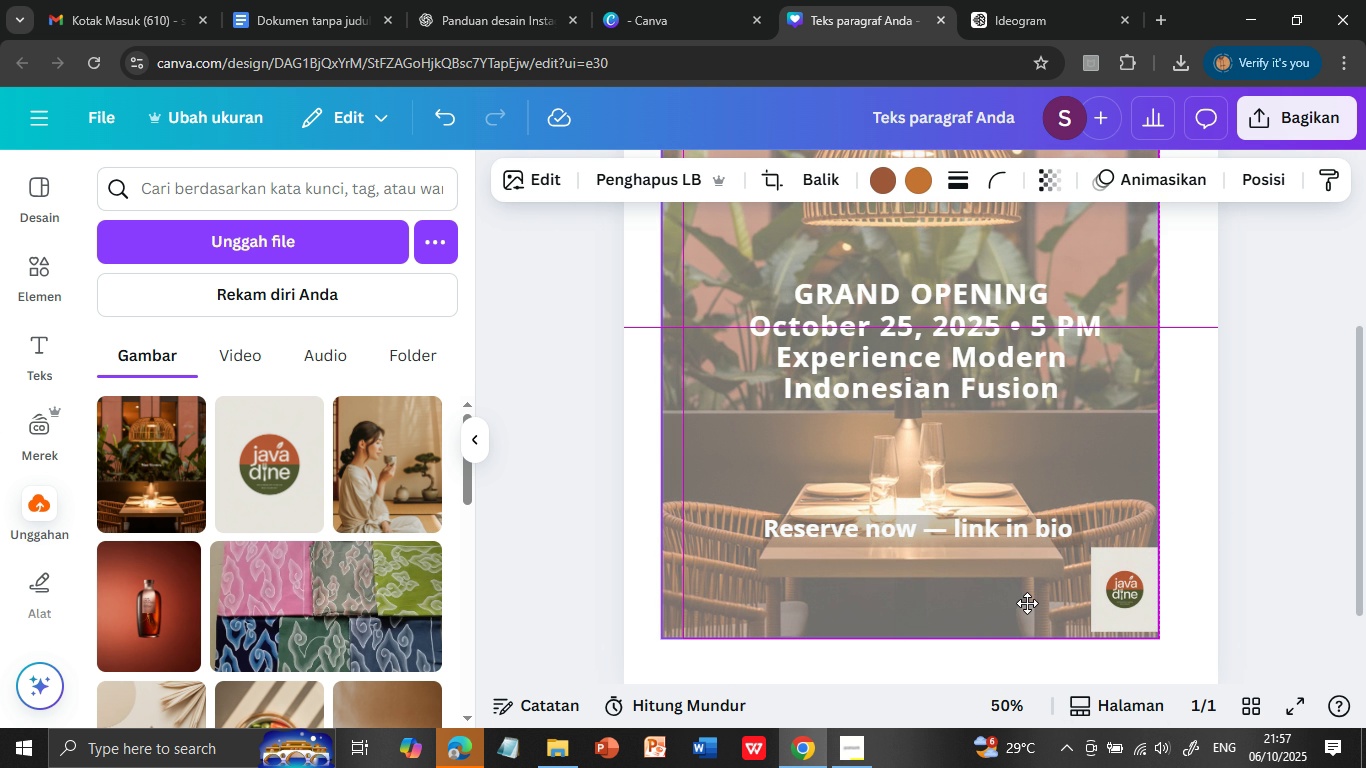 
wait(13.33)
 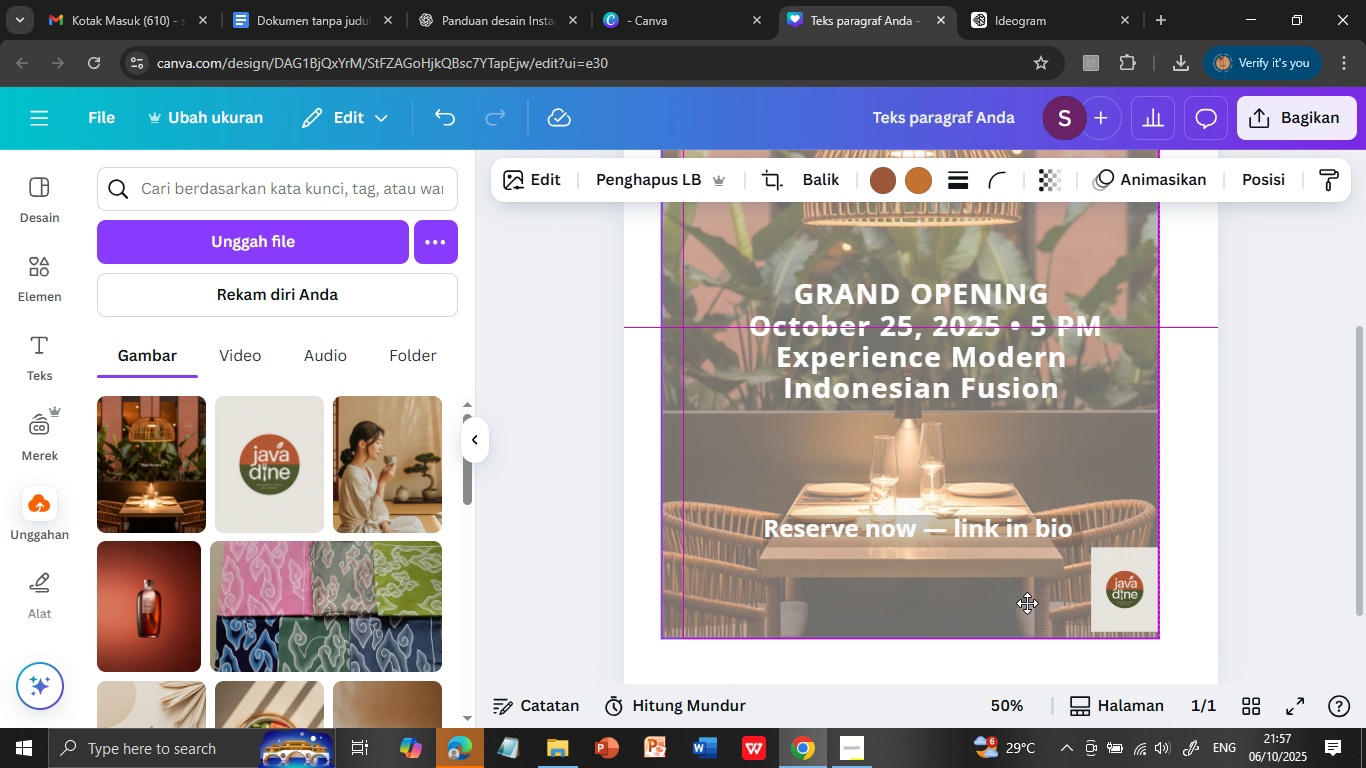 
scroll: coordinate [668, 338], scroll_direction: up, amount: 2.0
 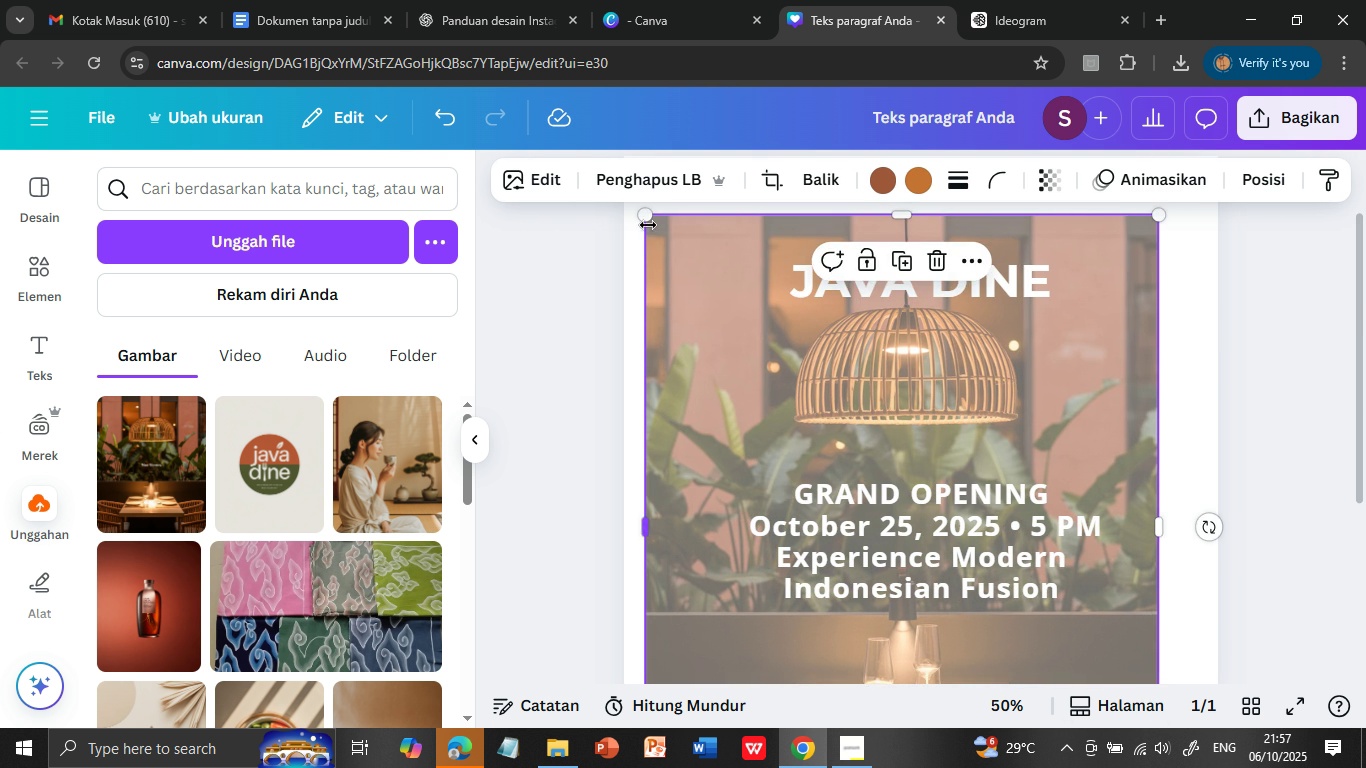 
mouse_move([691, 240])
 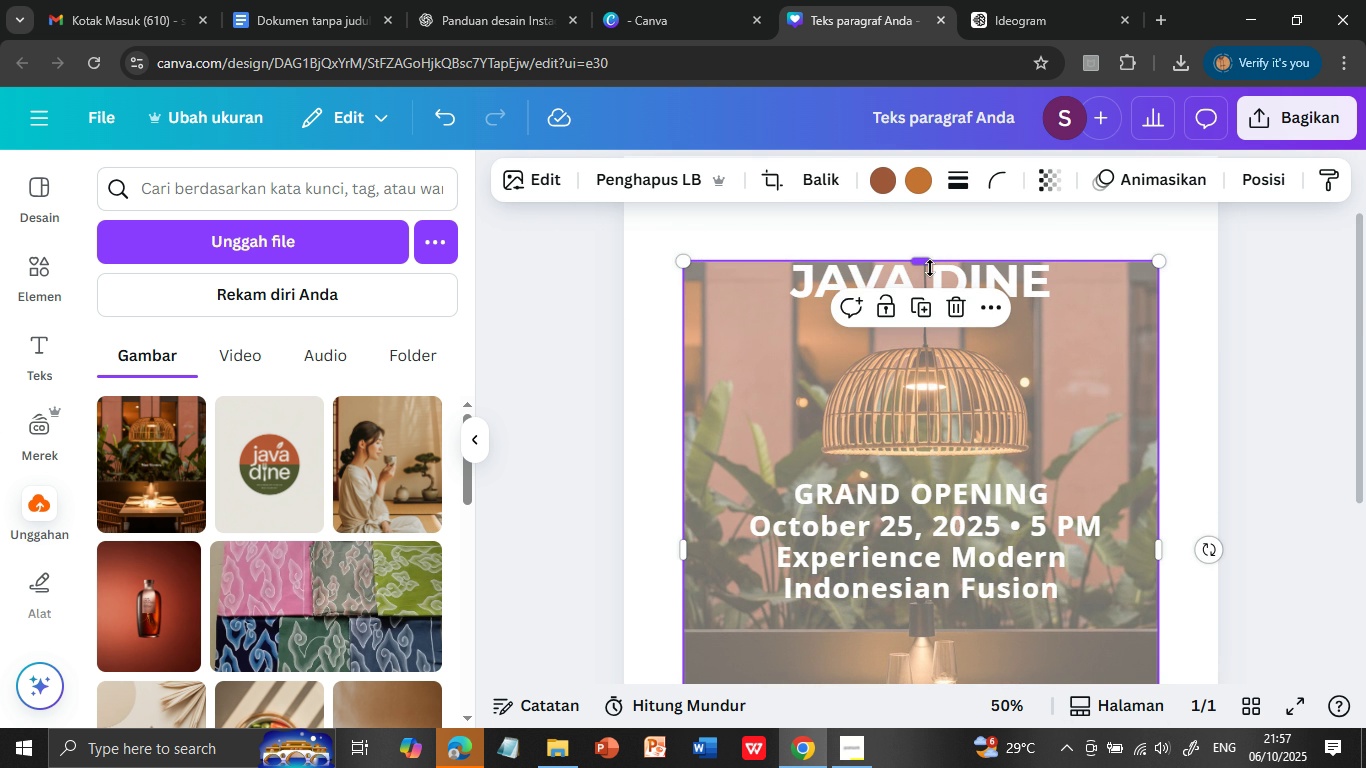 
wait(5.05)
 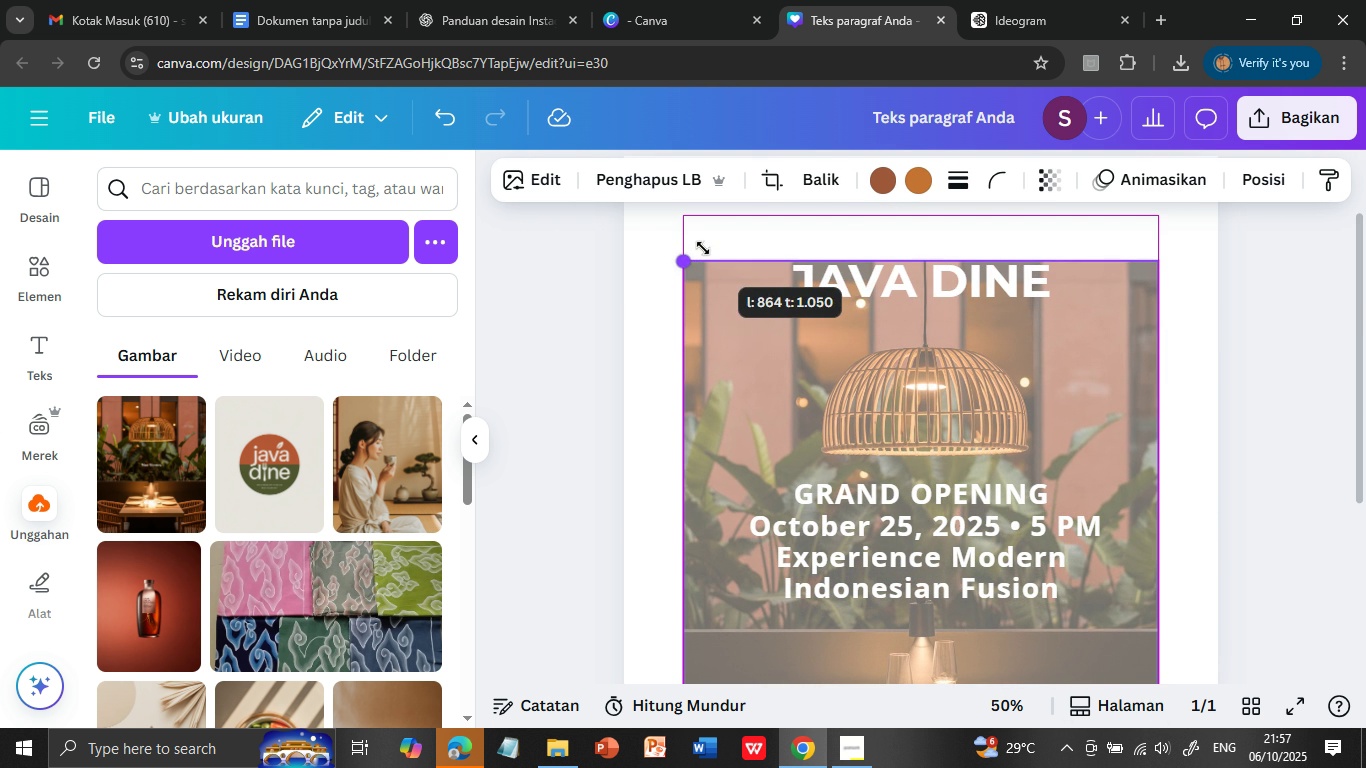 
scroll: coordinate [1029, 401], scroll_direction: down, amount: 2.0
 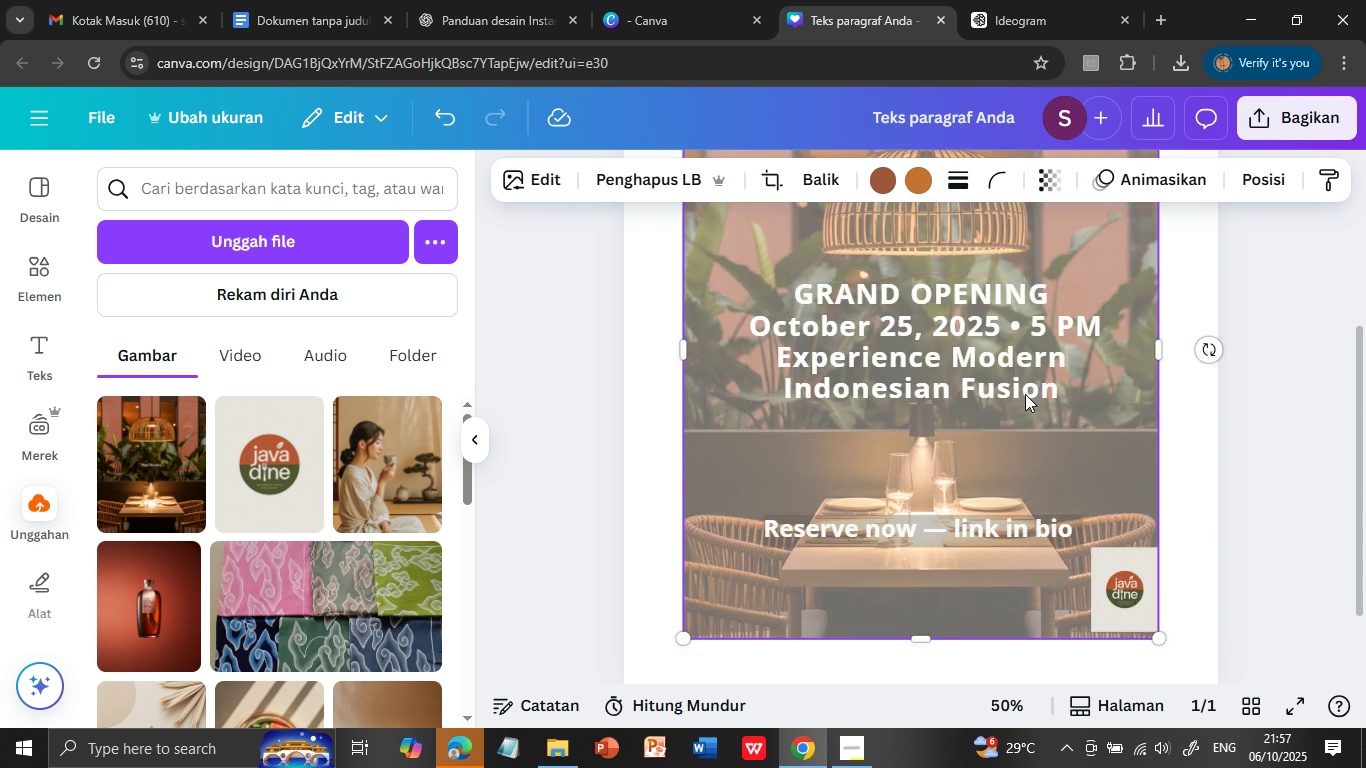 
scroll: coordinate [1025, 394], scroll_direction: up, amount: 5.0
 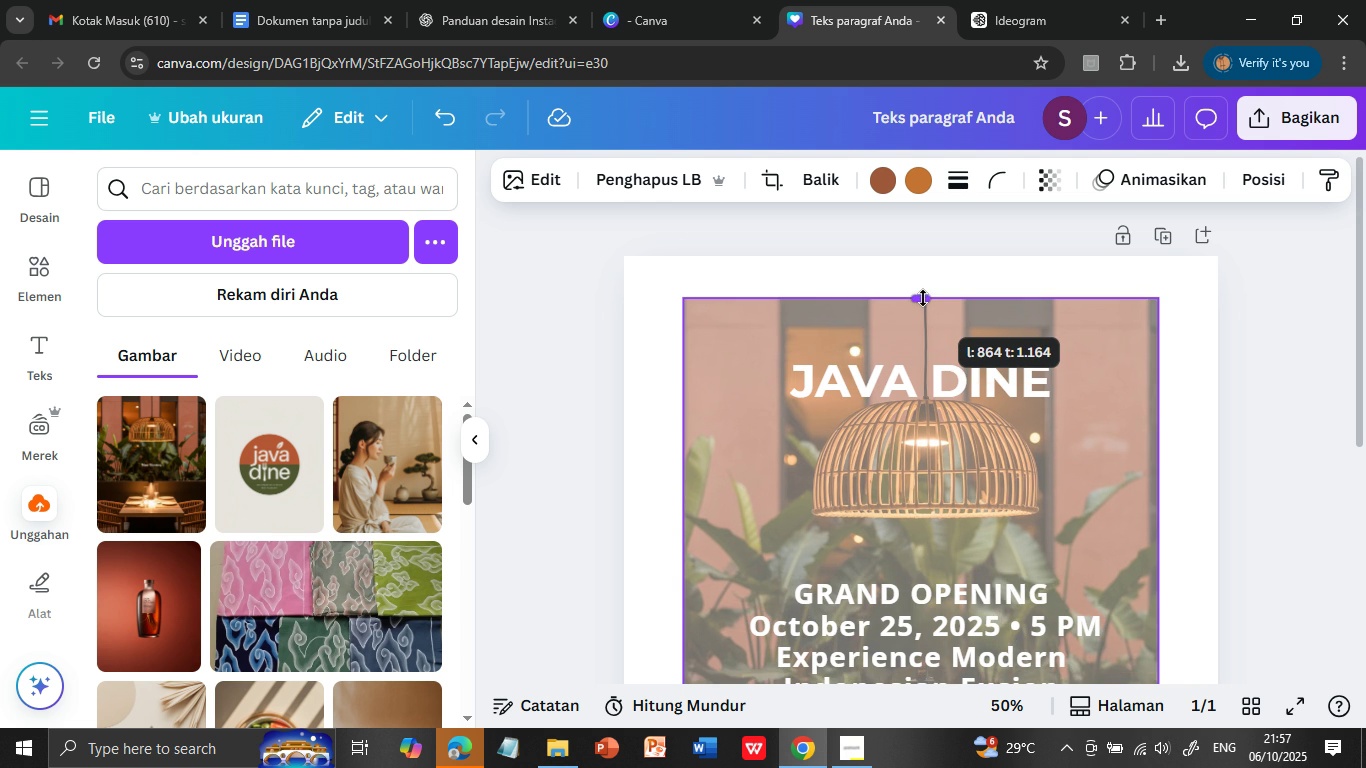 
wait(8.61)
 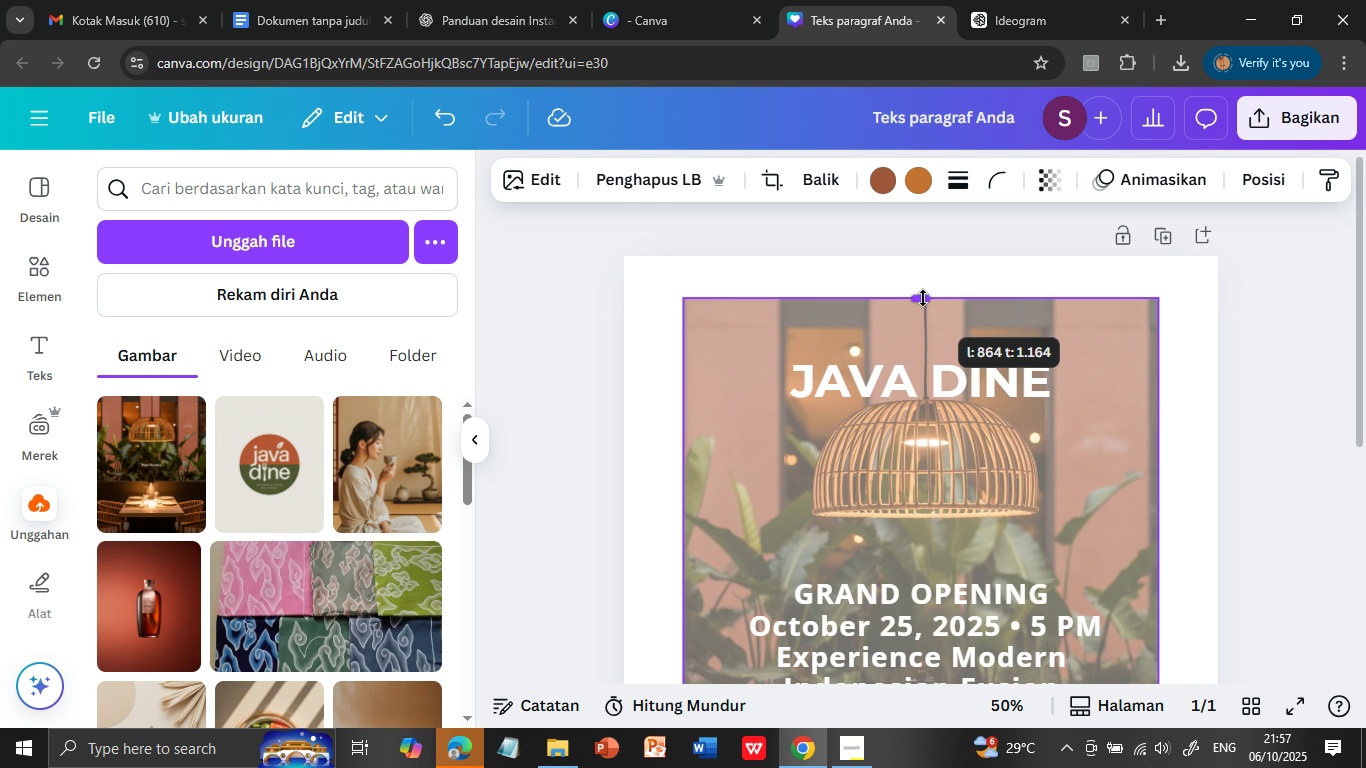 
scroll: coordinate [1058, 482], scroll_direction: down, amount: 4.0
 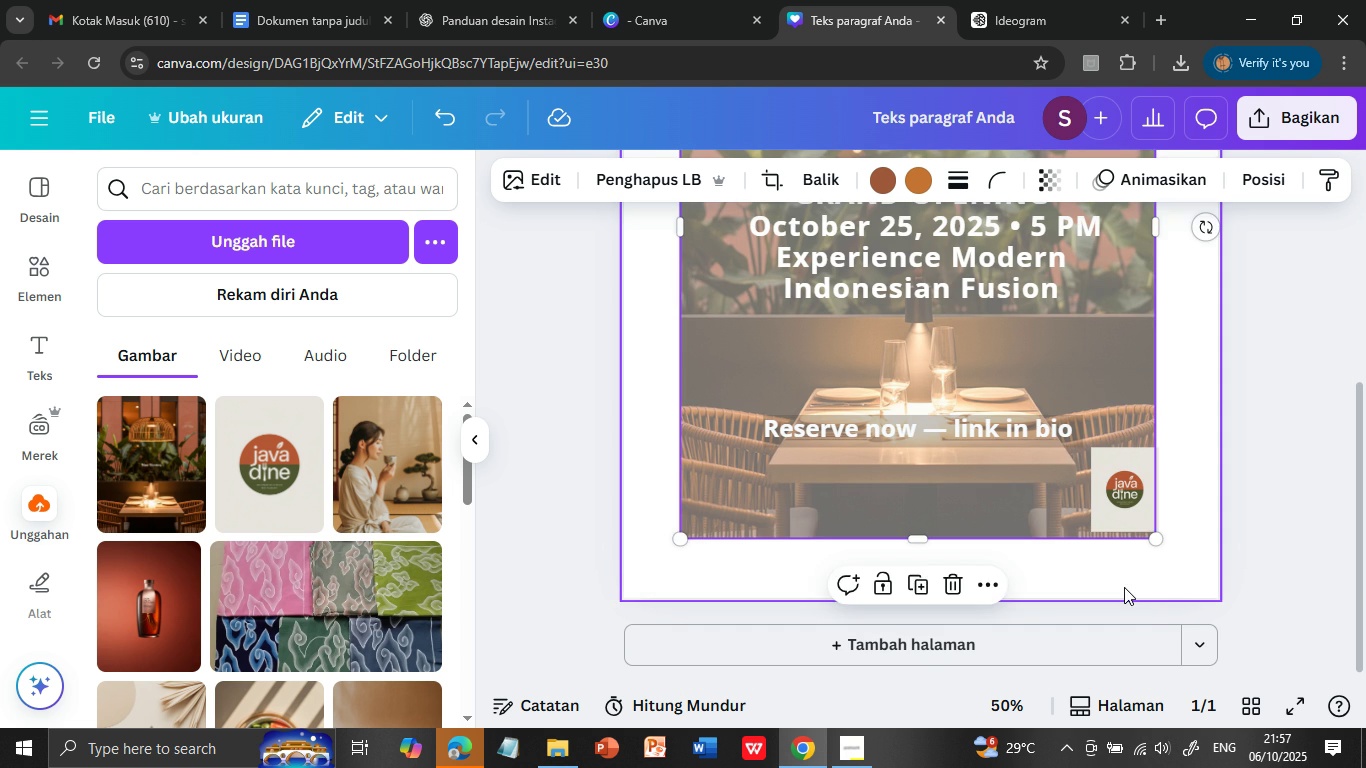 
left_click([1124, 587])
 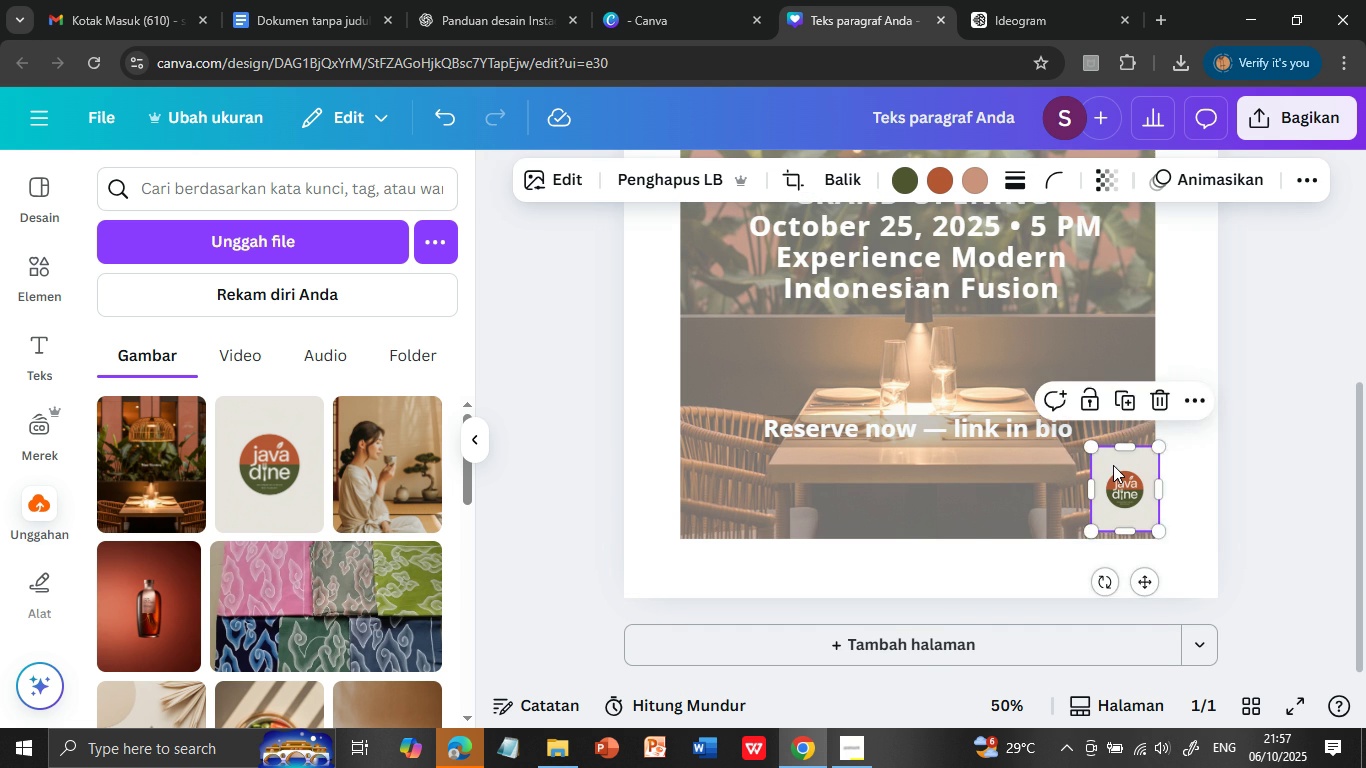 
left_click([1113, 465])
 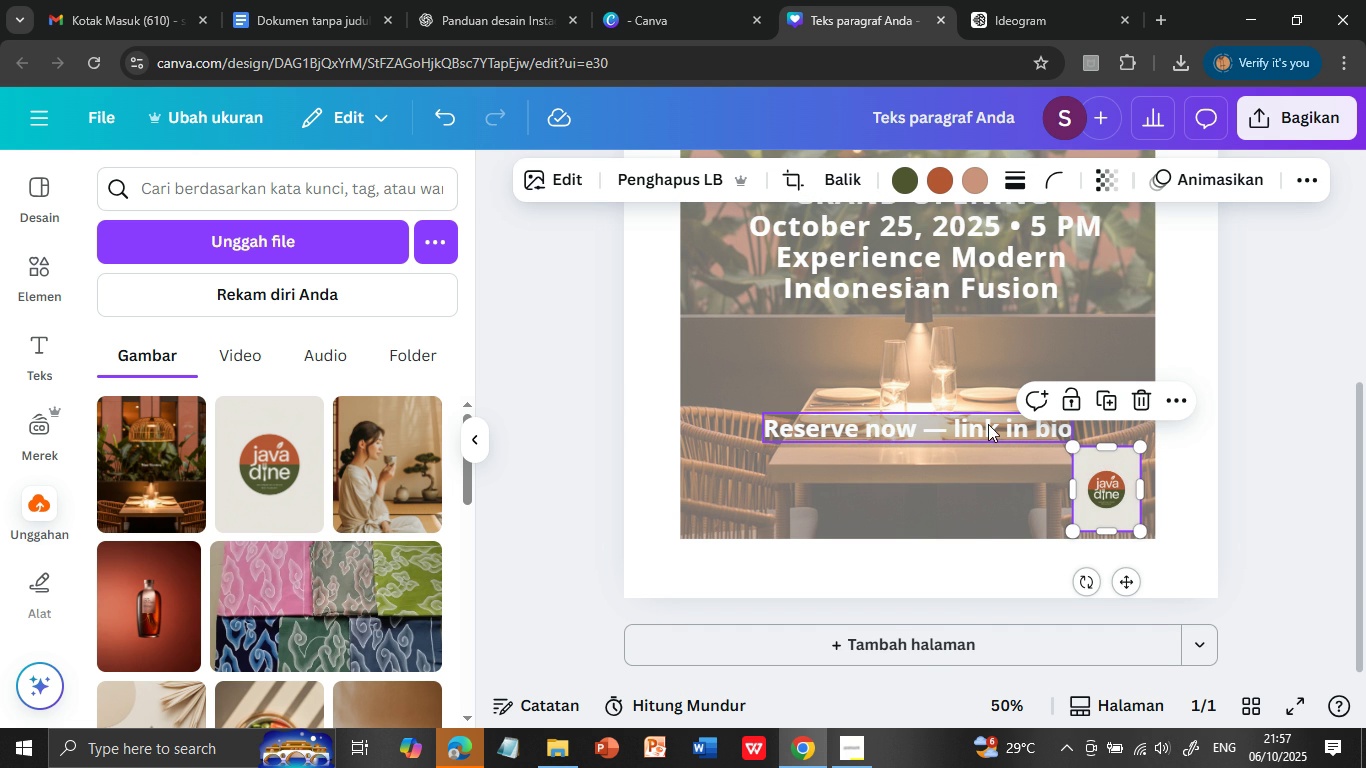 
wait(5.32)
 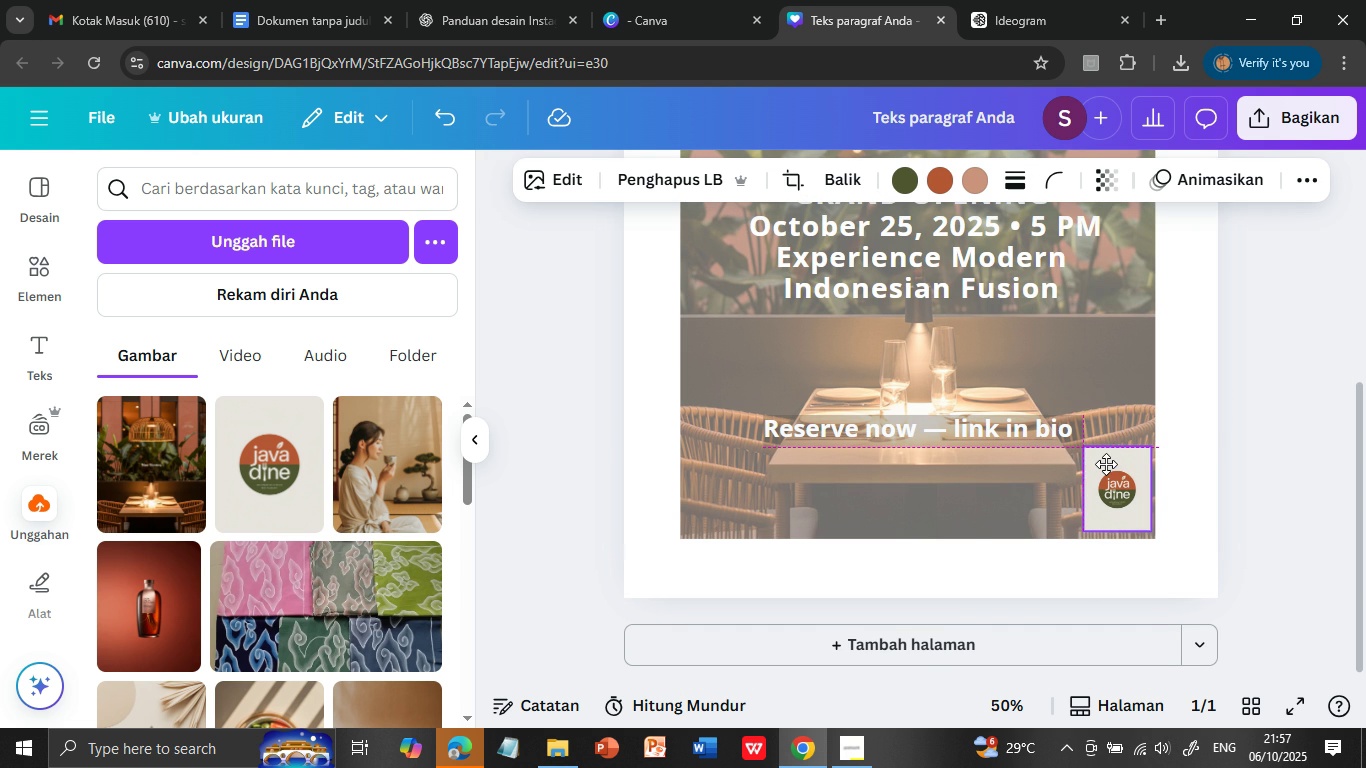 
left_click([700, 181])
 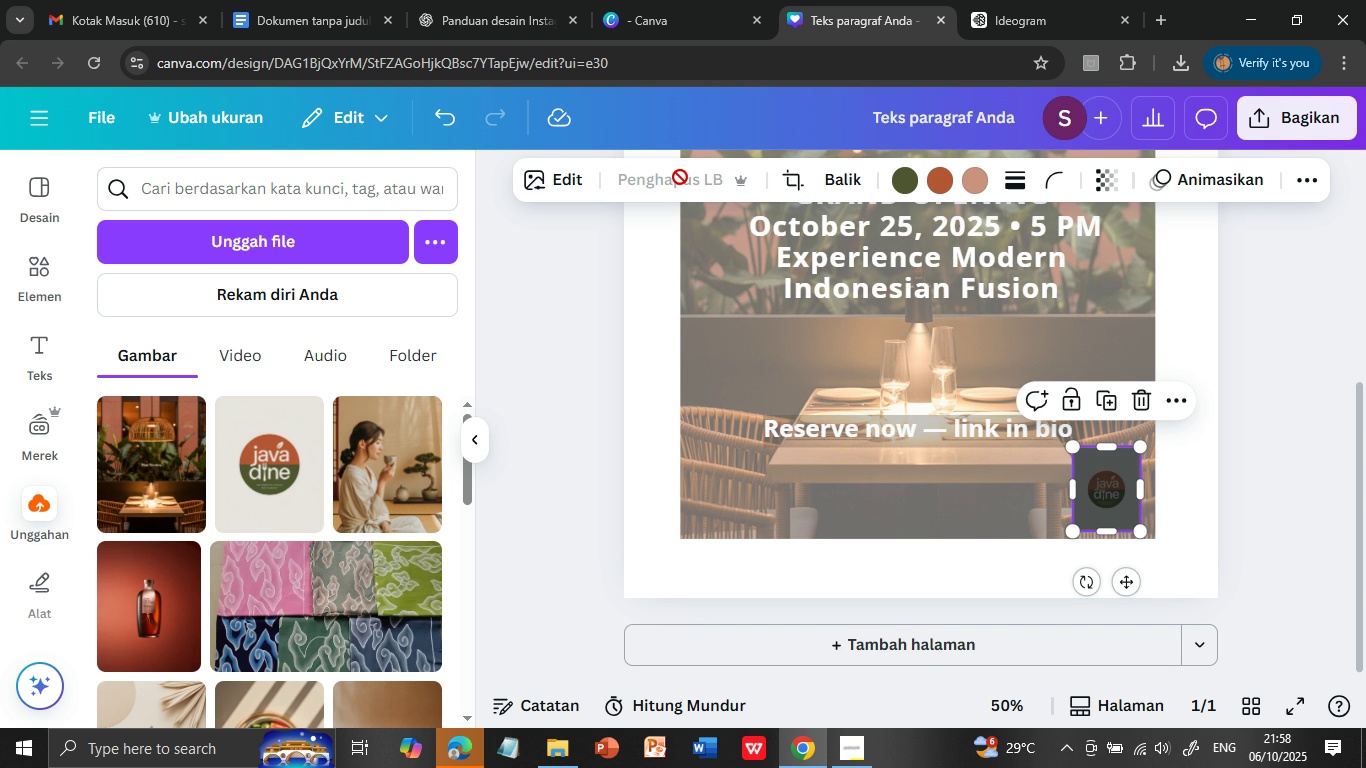 
wait(11.18)
 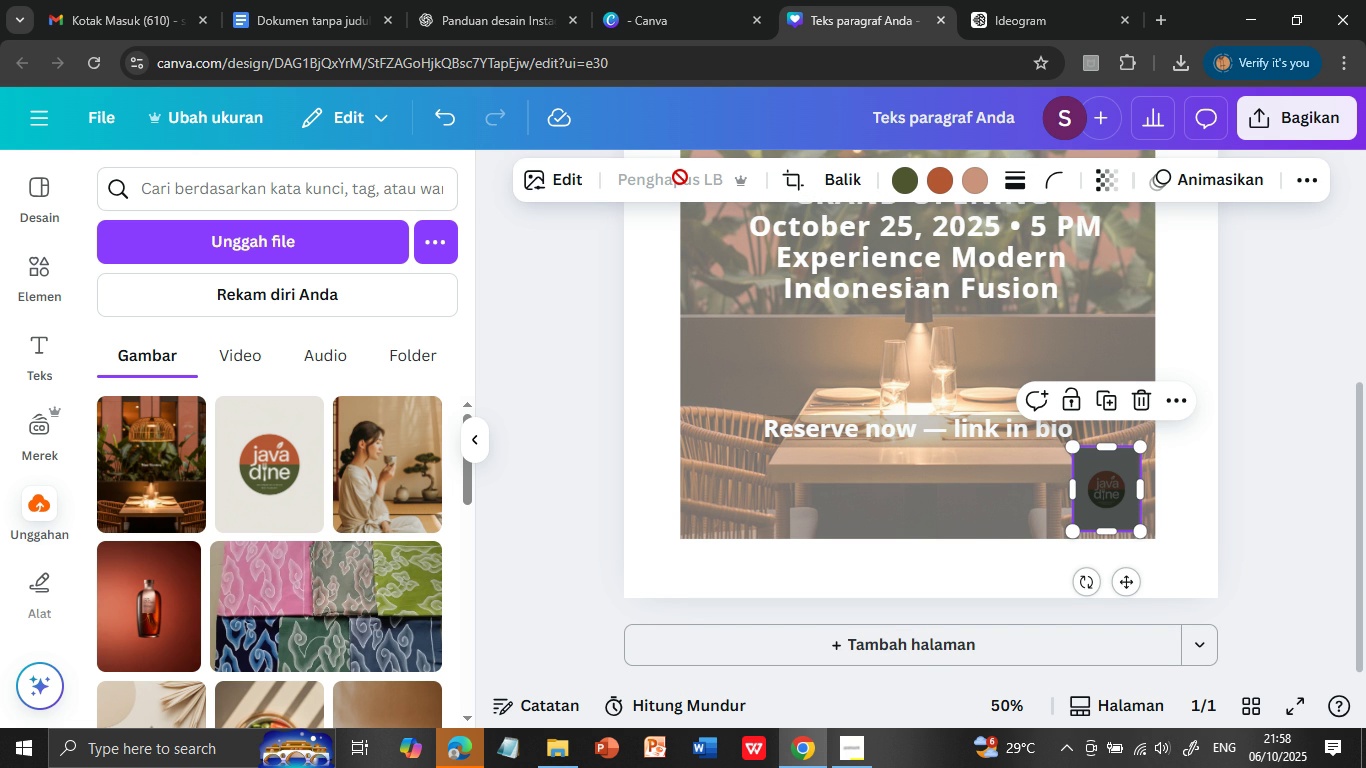 
left_click([1272, 422])
 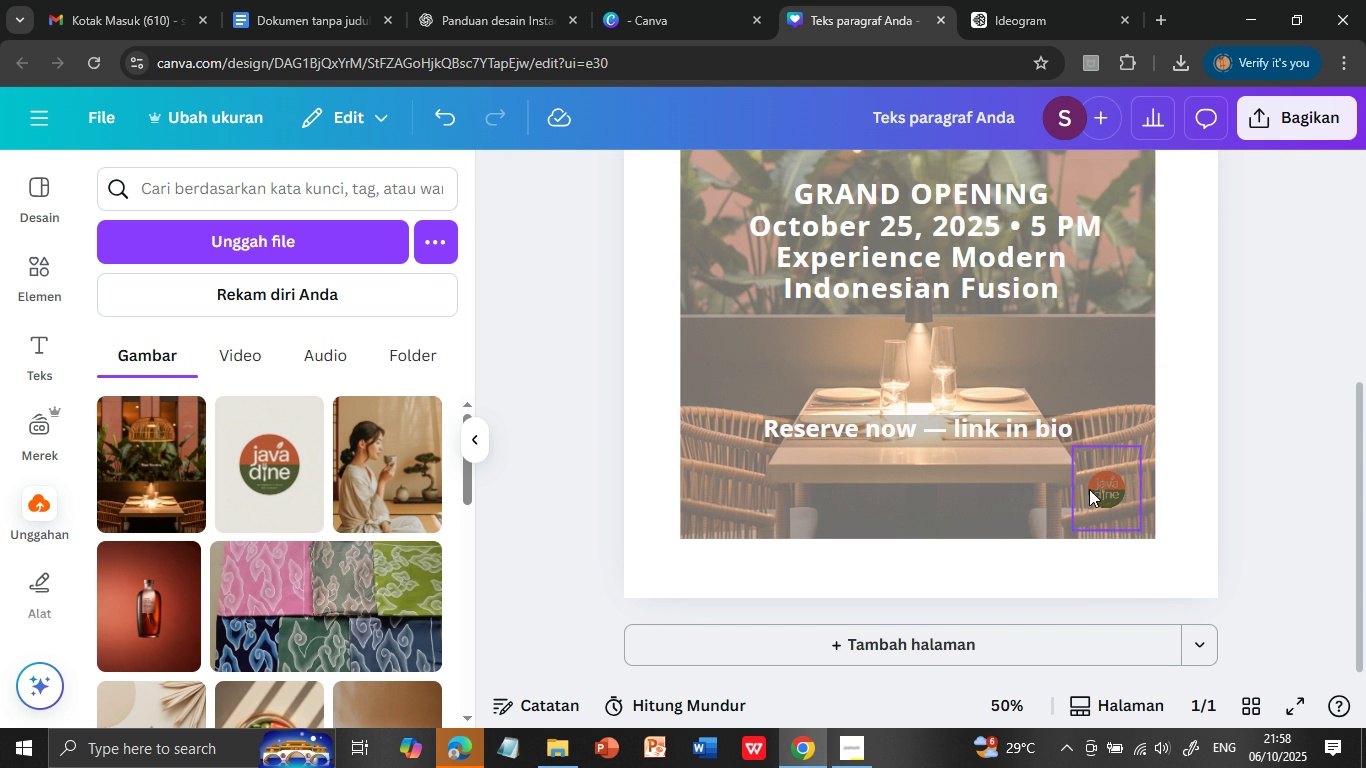 
left_click([1089, 489])
 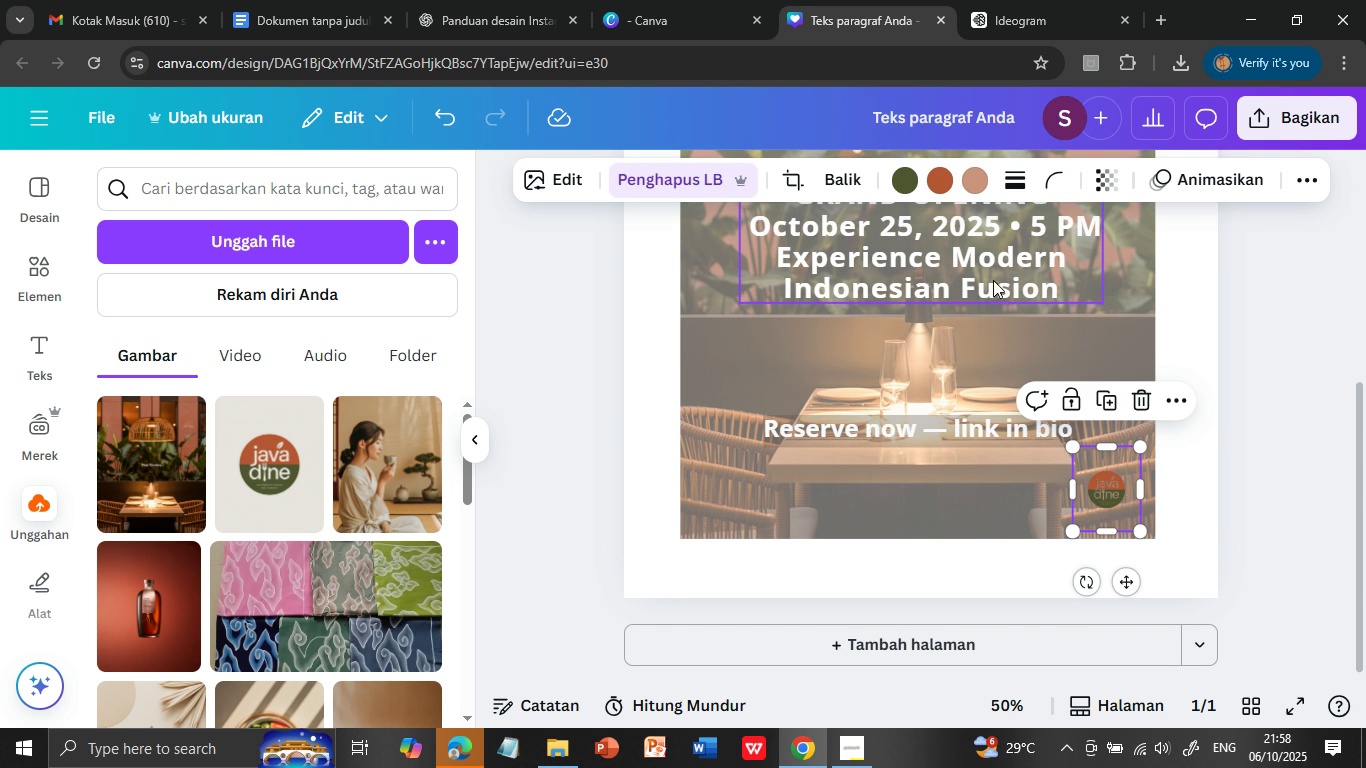 
wait(5.91)
 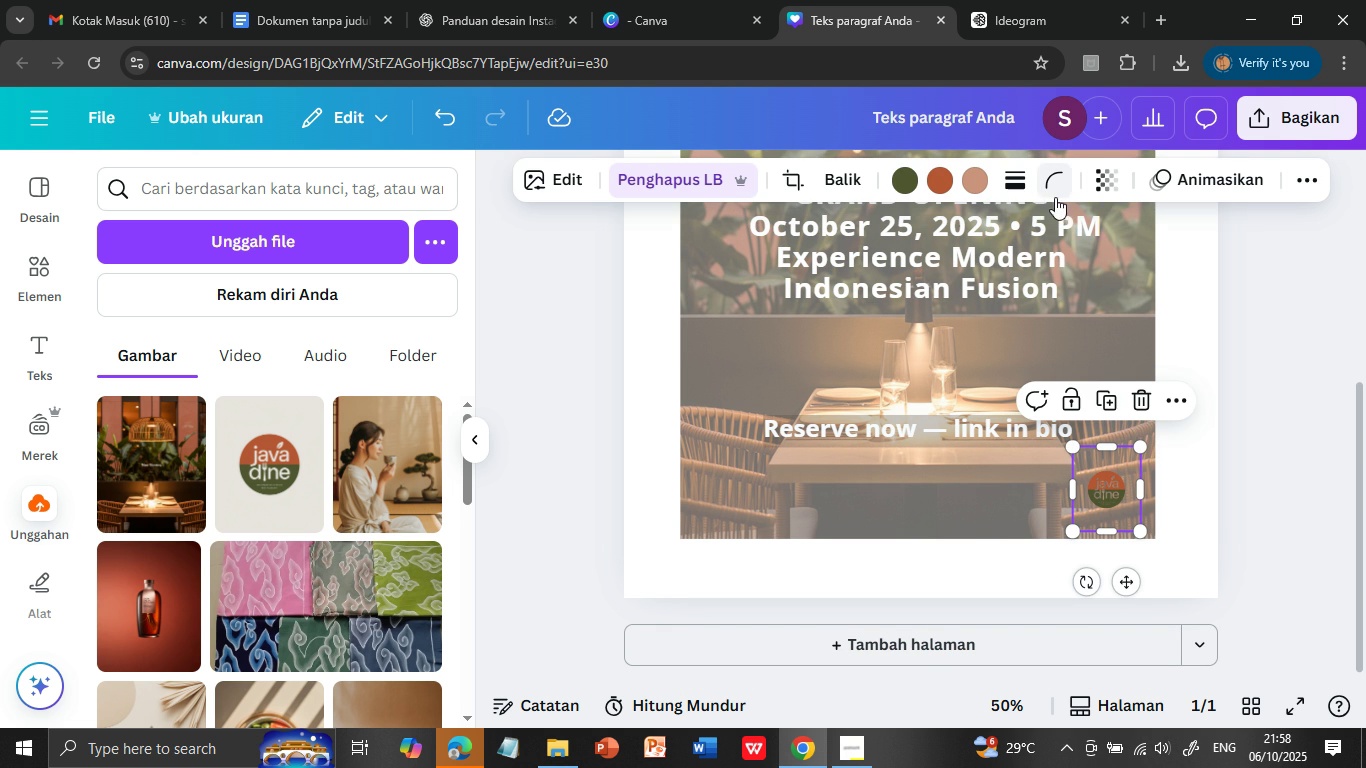 
left_click([1250, 482])
 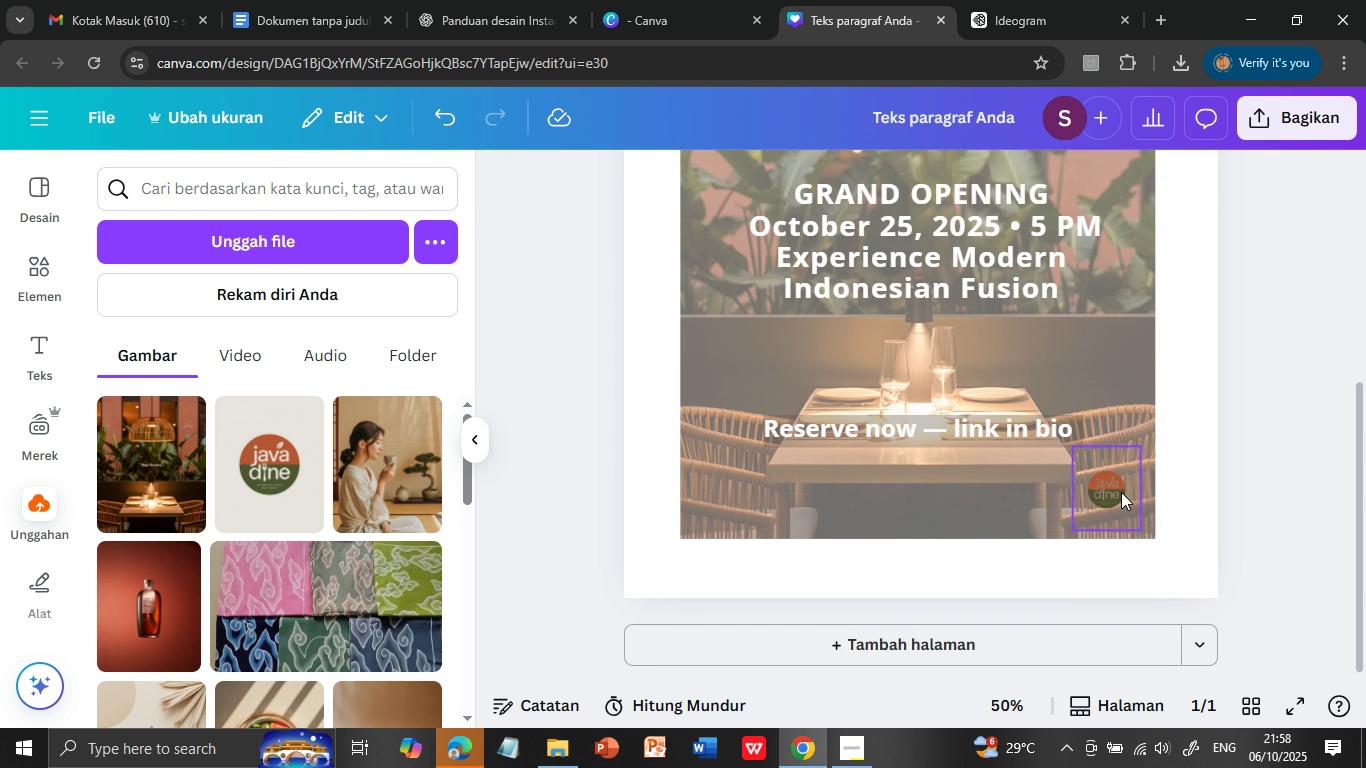 
left_click([1121, 492])
 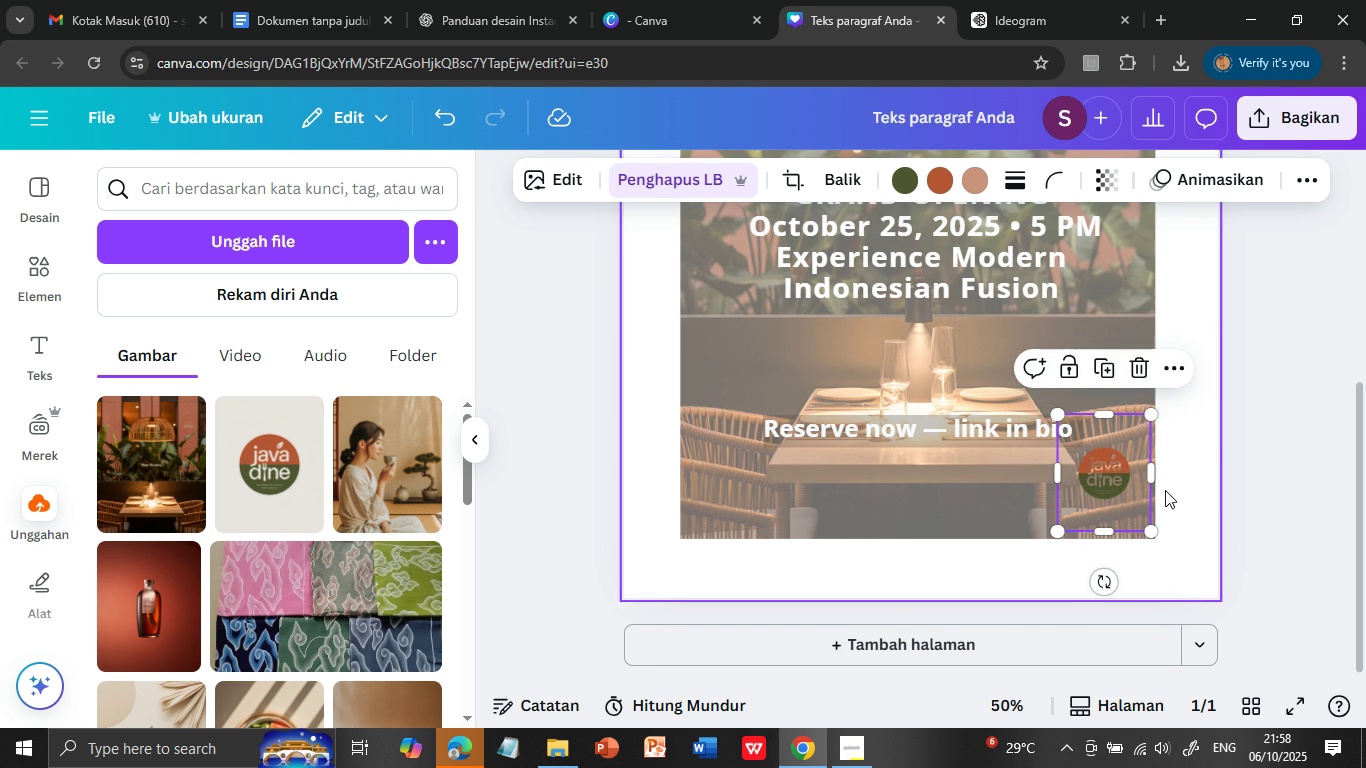 
wait(5.02)
 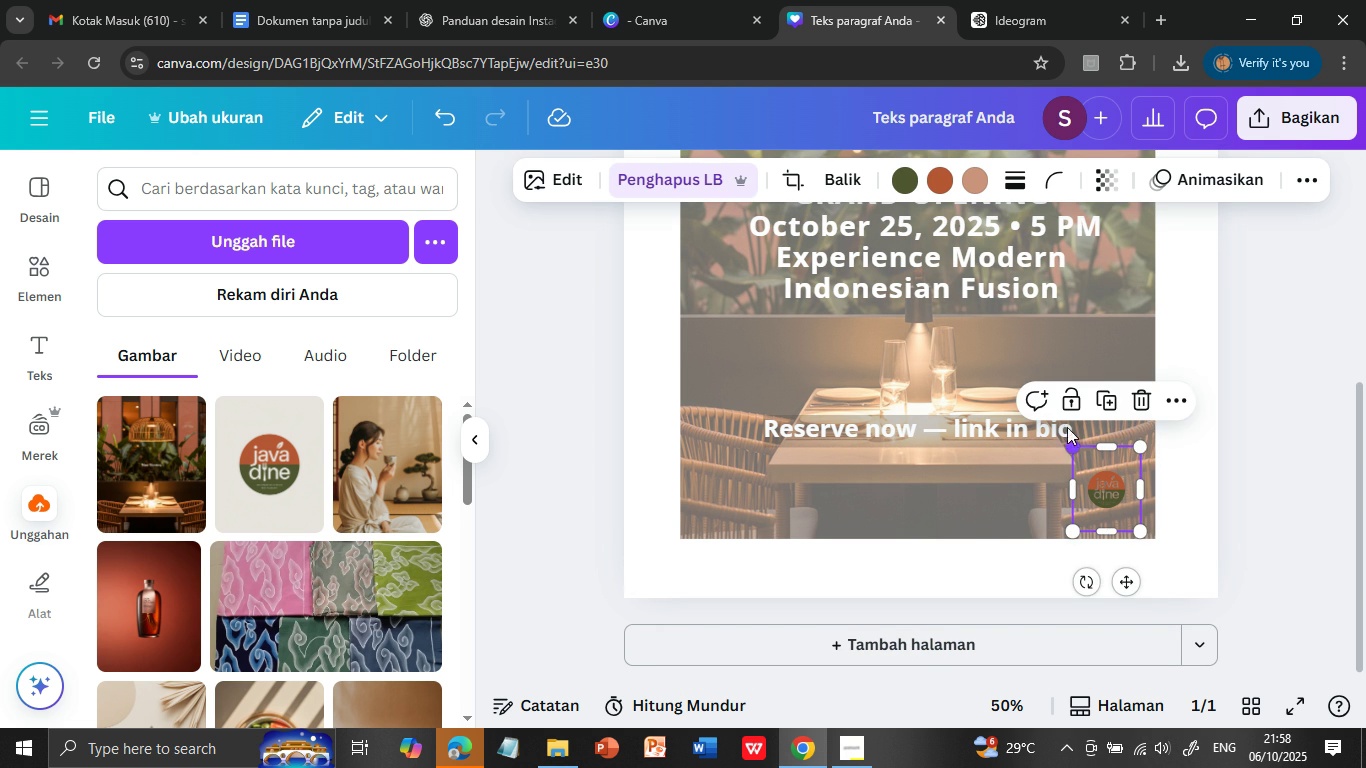 
left_click([1227, 505])
 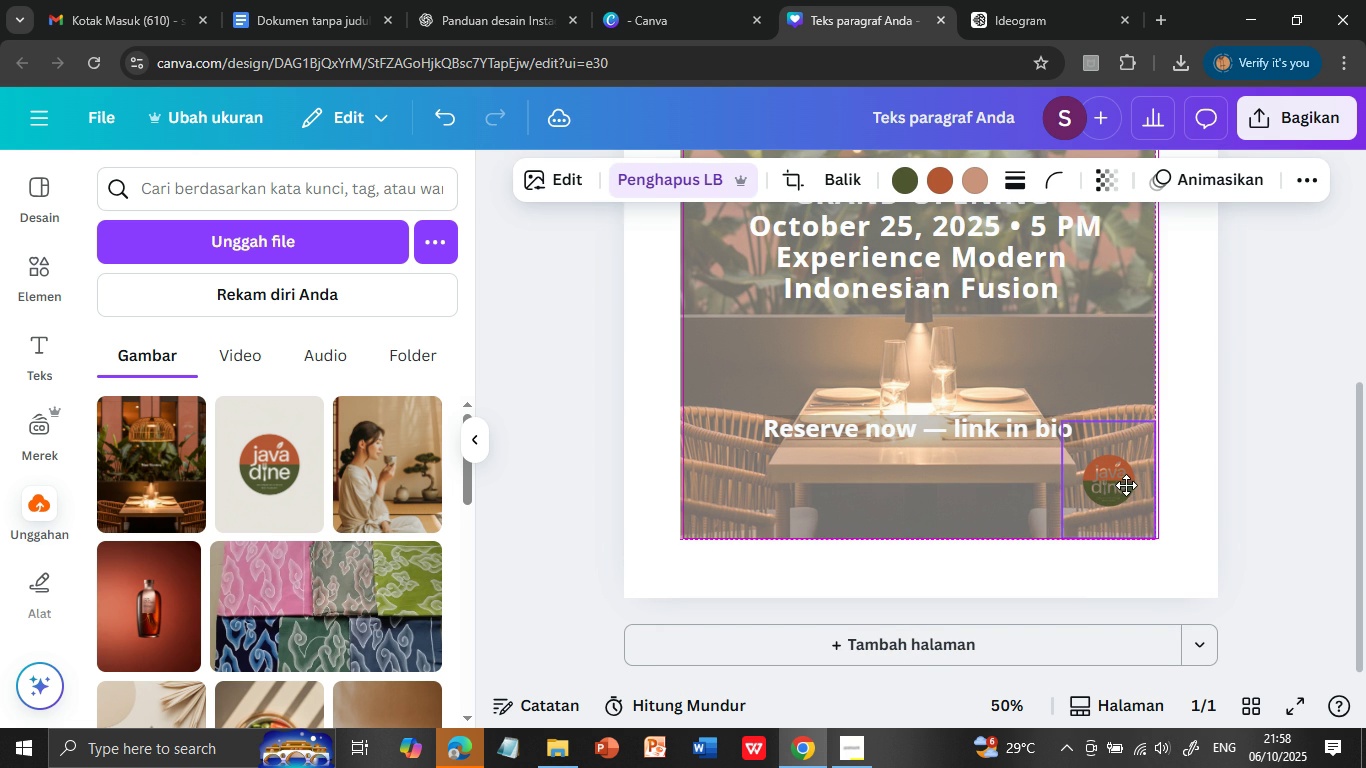 
left_click([1249, 480])
 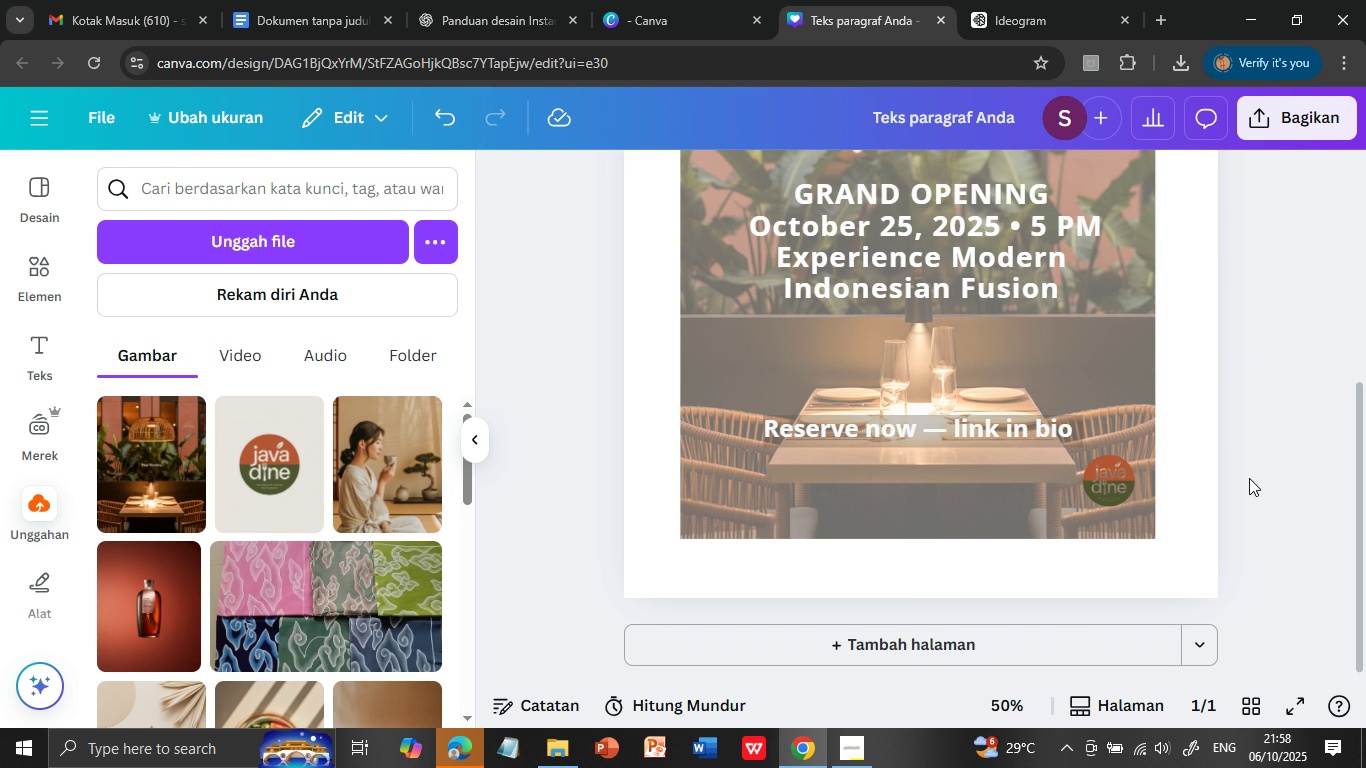 
scroll: coordinate [1249, 478], scroll_direction: down, amount: 1.0
 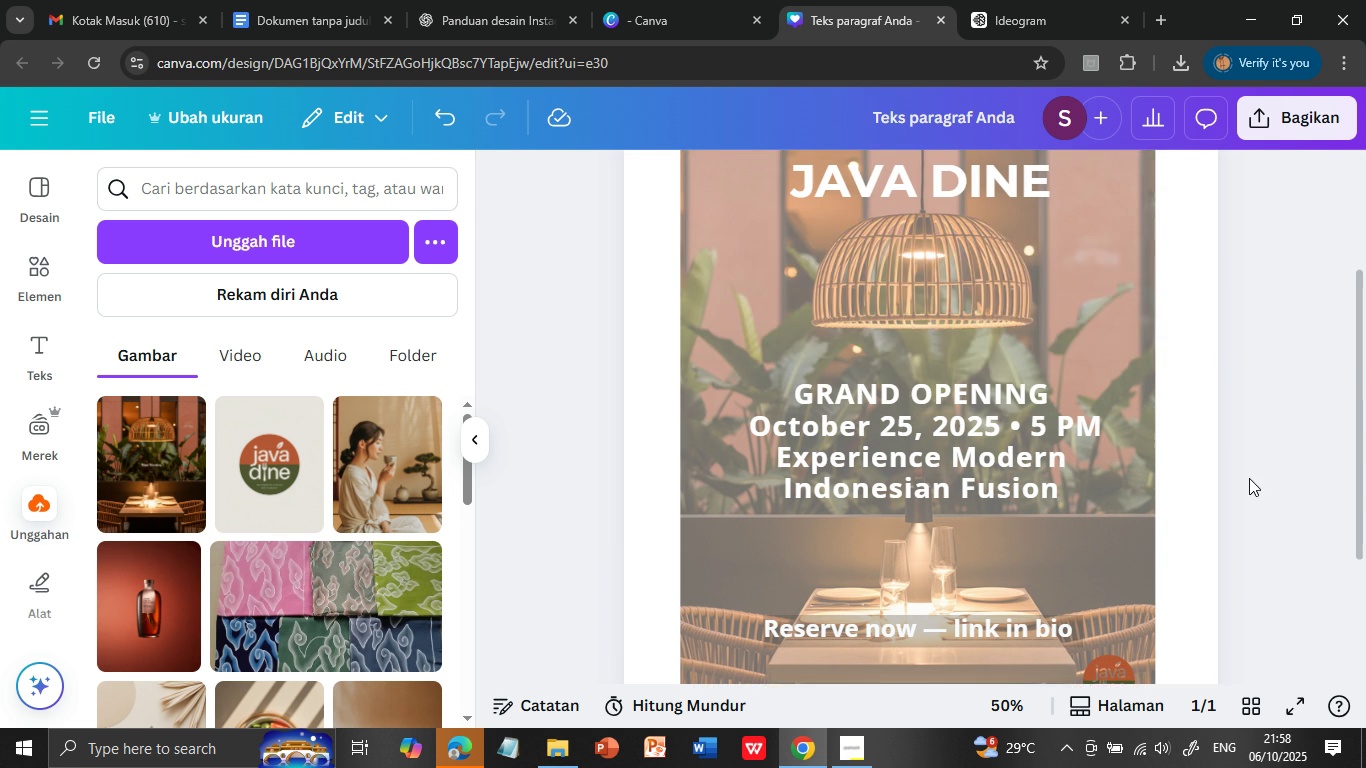 
scroll: coordinate [1249, 478], scroll_direction: up, amount: 3.0
 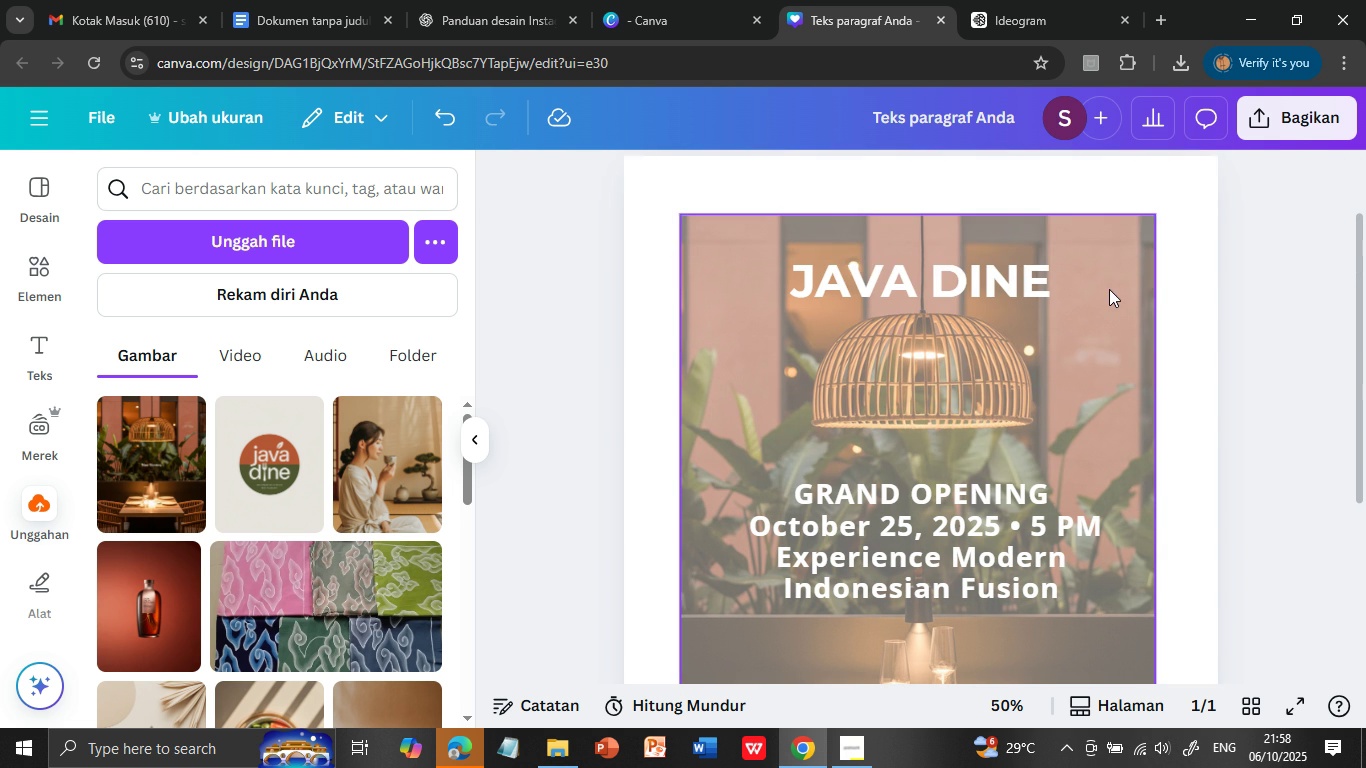 
left_click([1109, 289])
 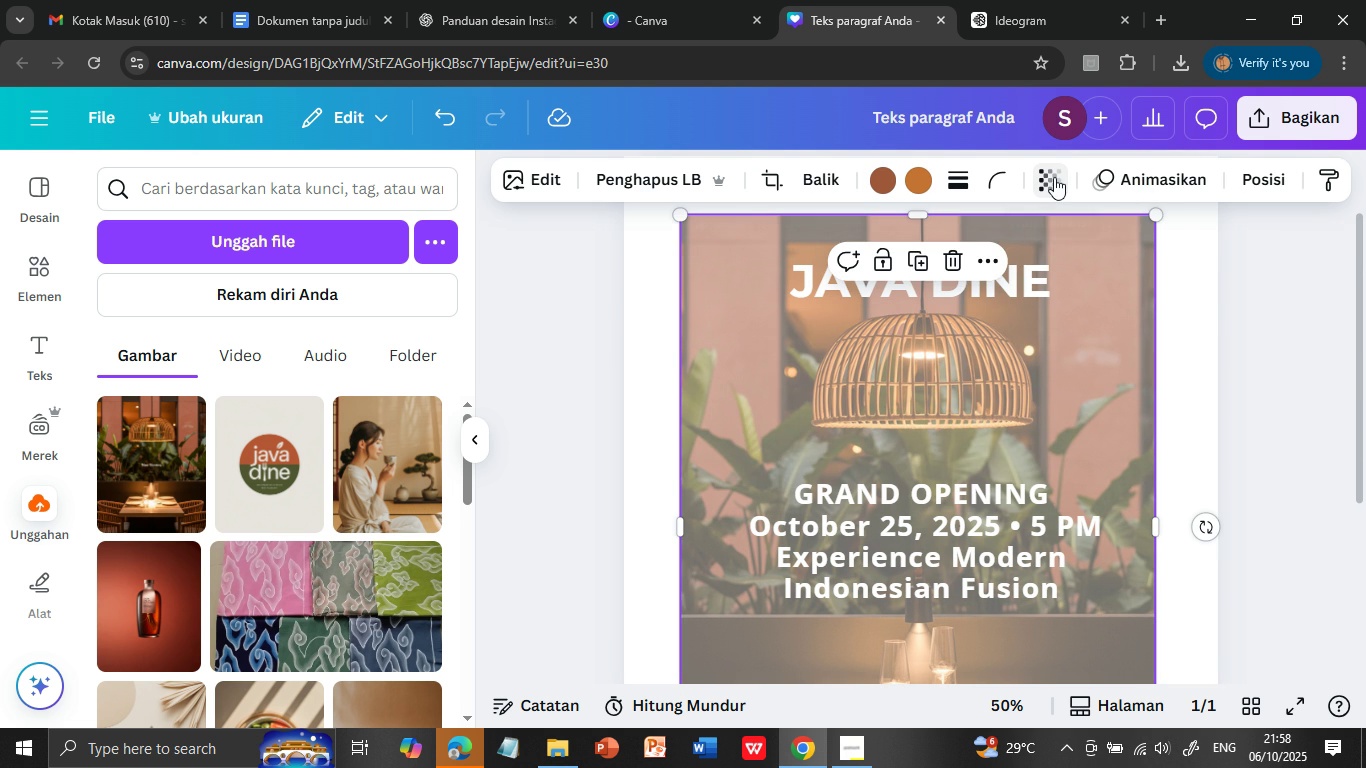 
left_click([1054, 177])
 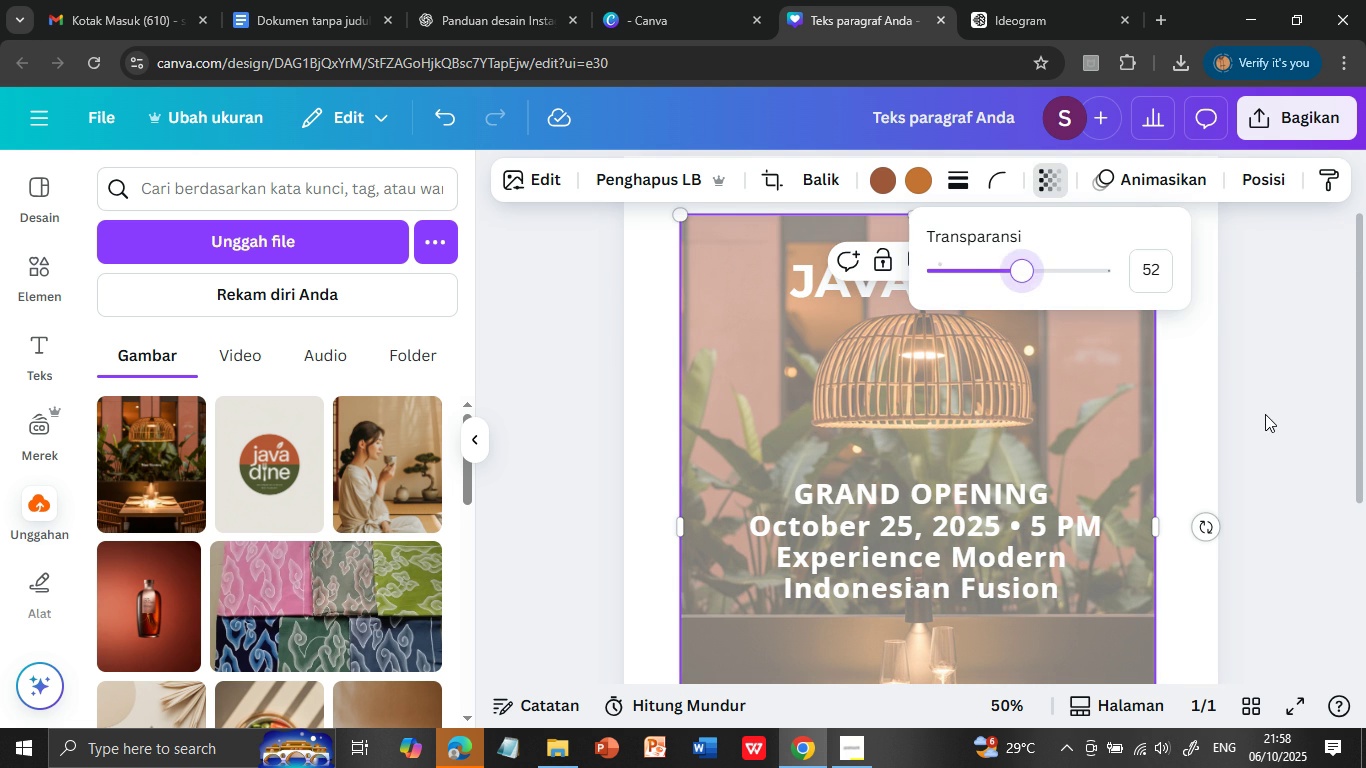 
left_click([1266, 415])
 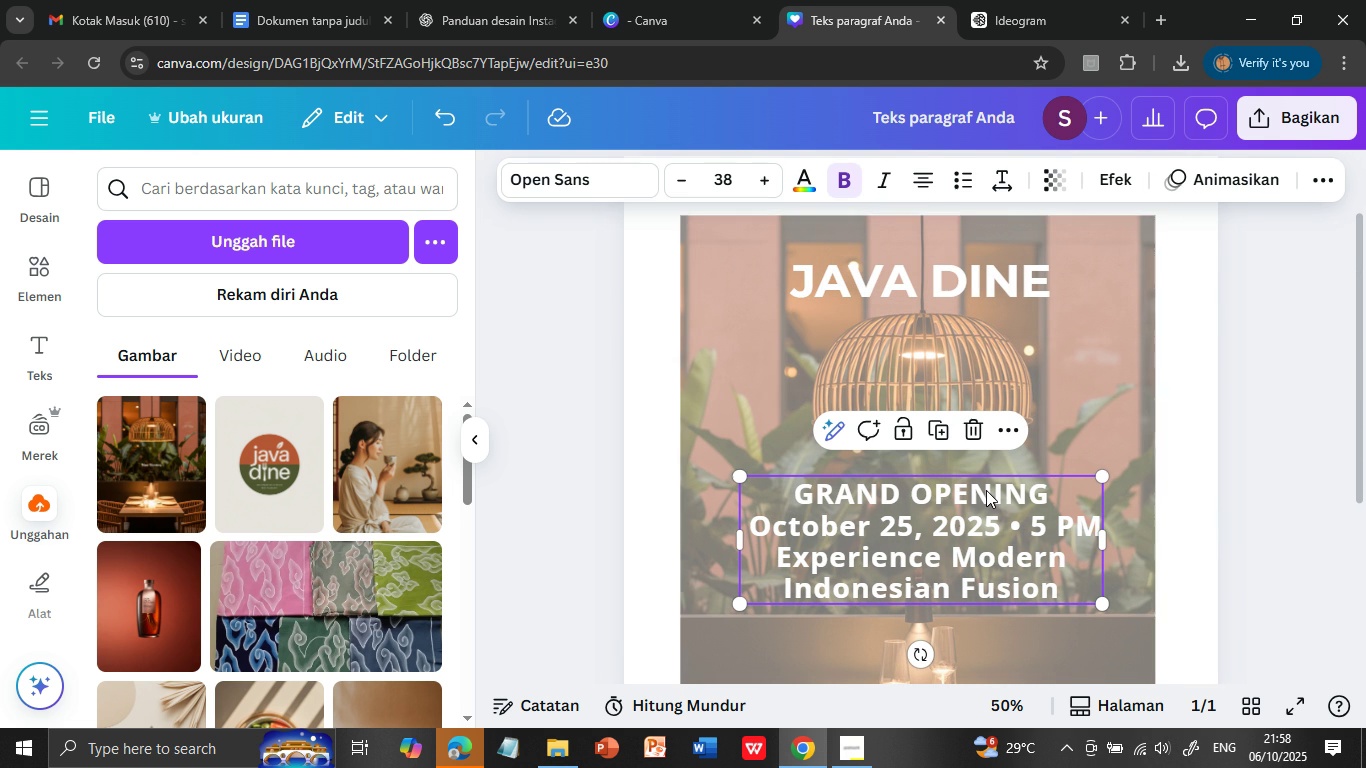 
left_click([986, 490])
 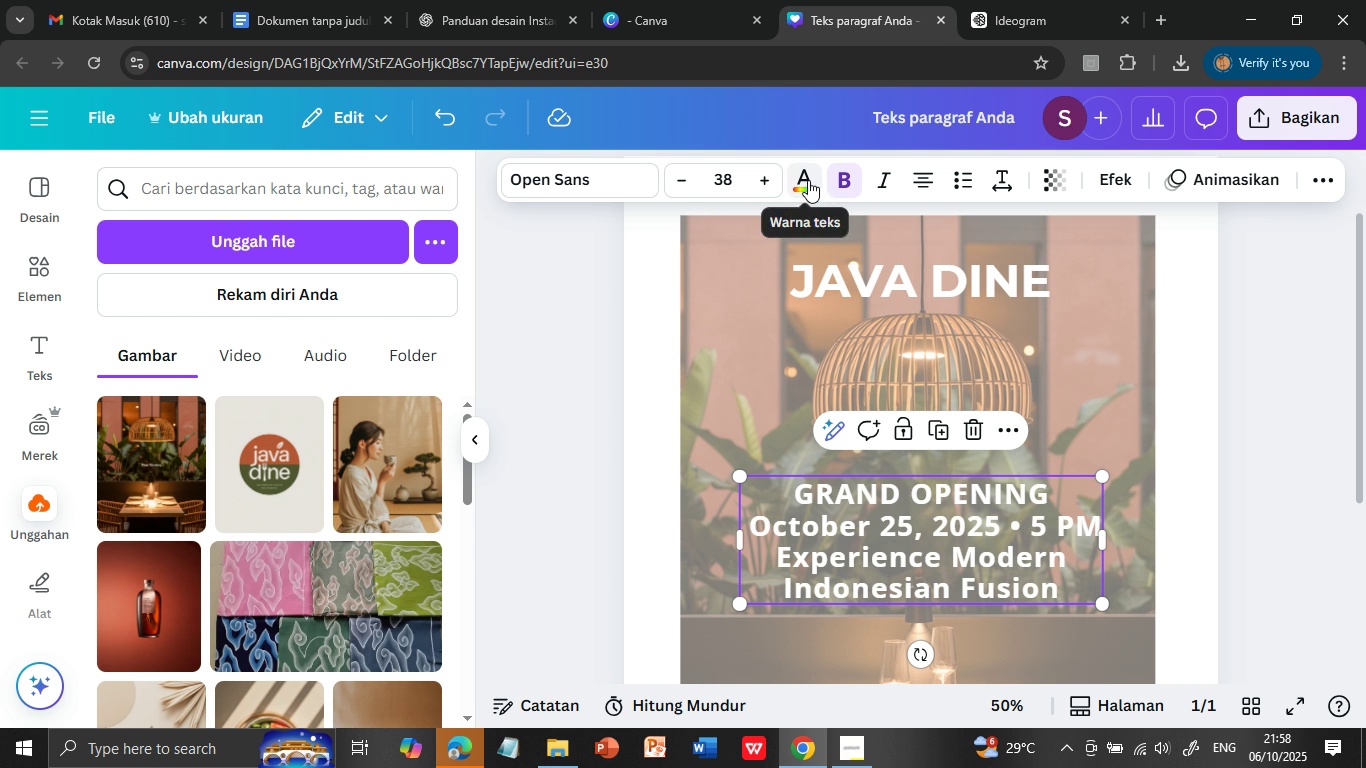 
left_click([808, 180])
 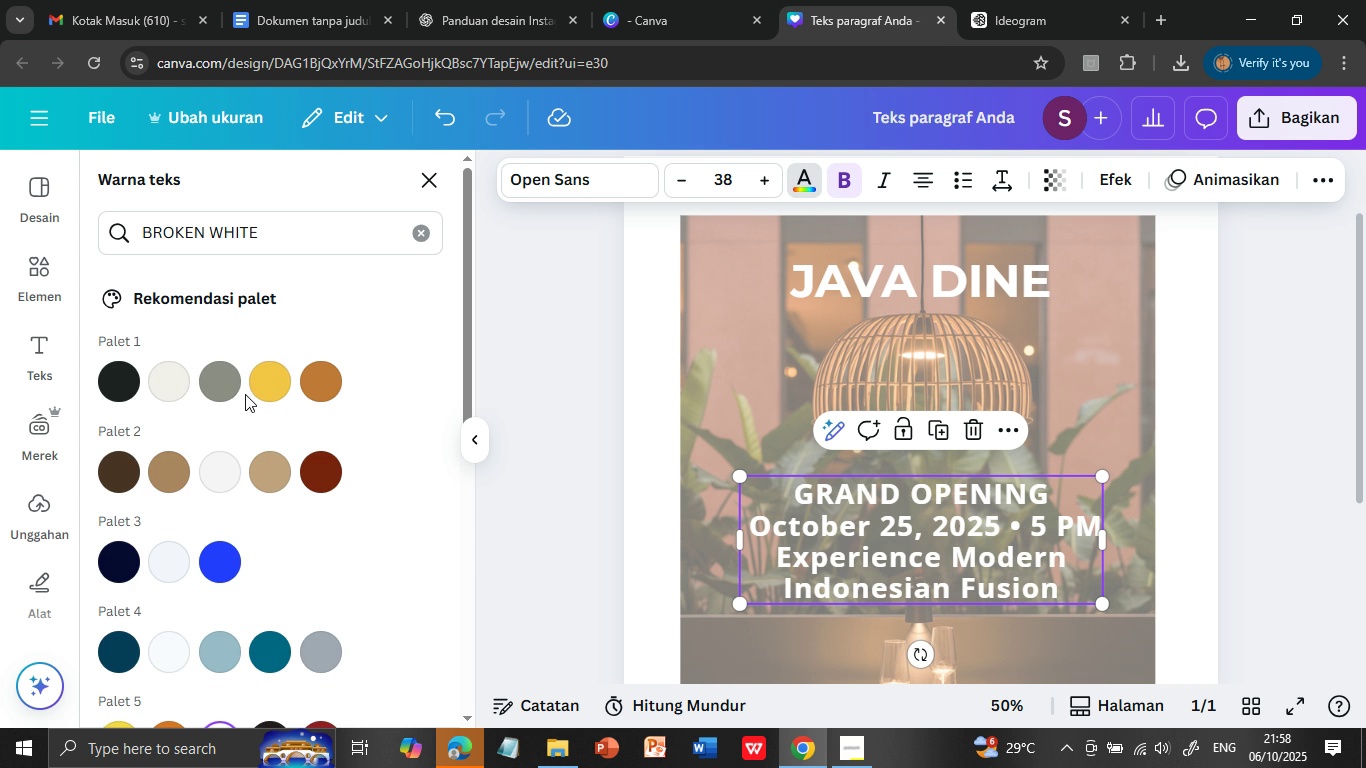 
left_click([272, 380])
 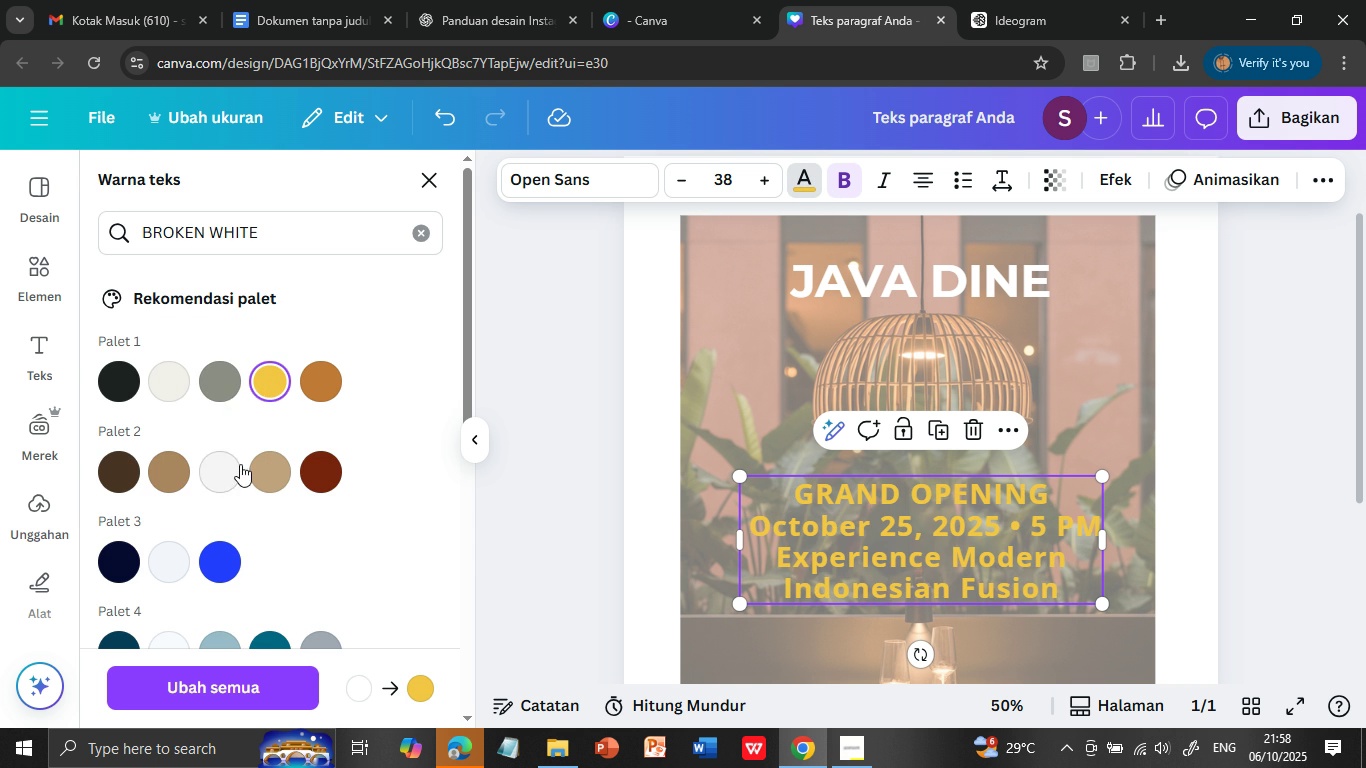 
left_click([221, 382])
 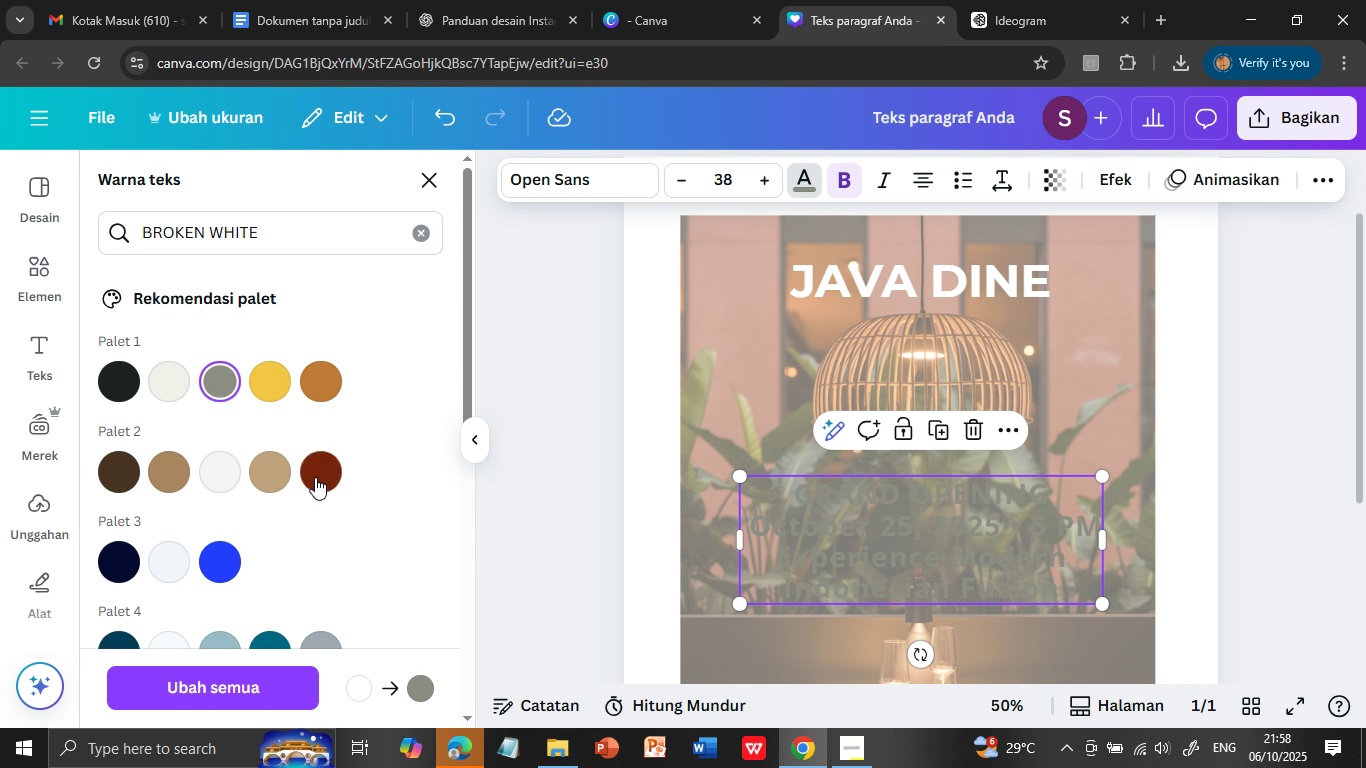 
left_click([315, 475])
 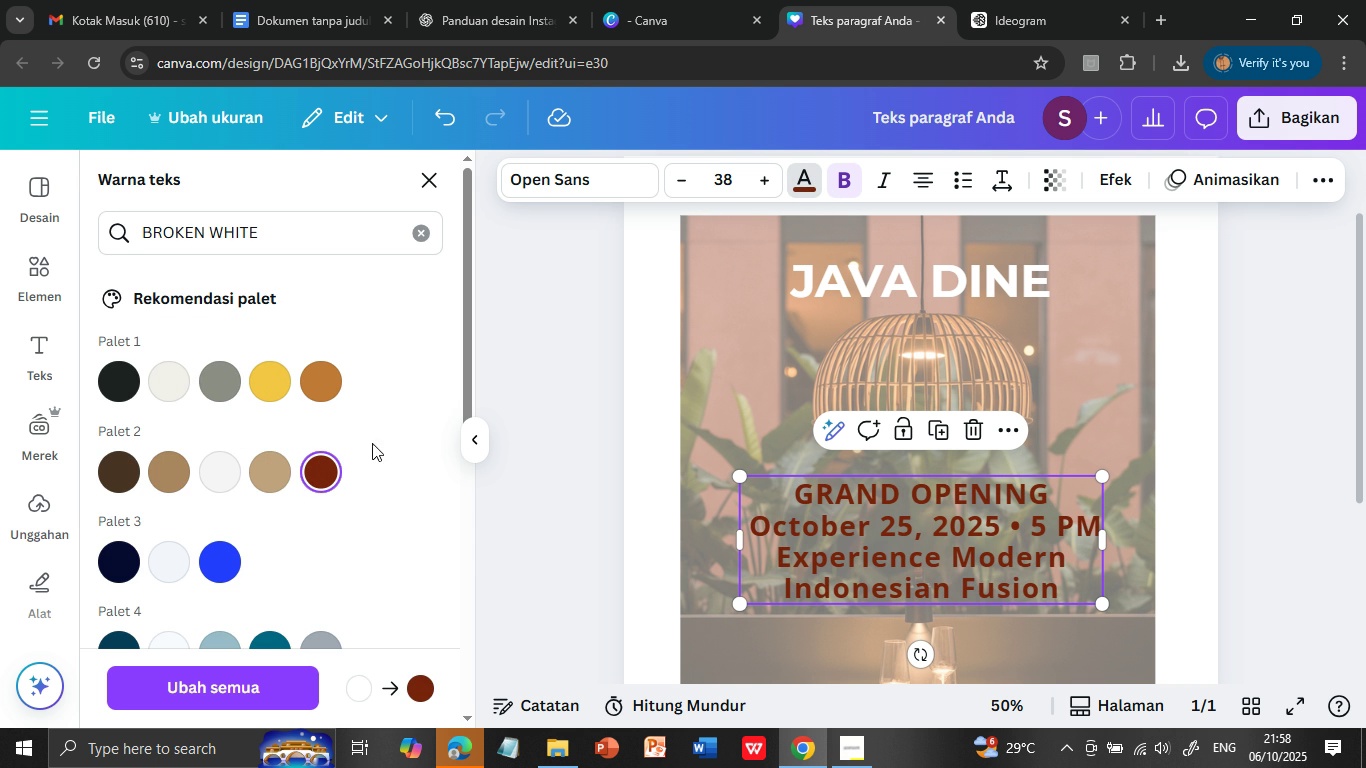 
wait(5.89)
 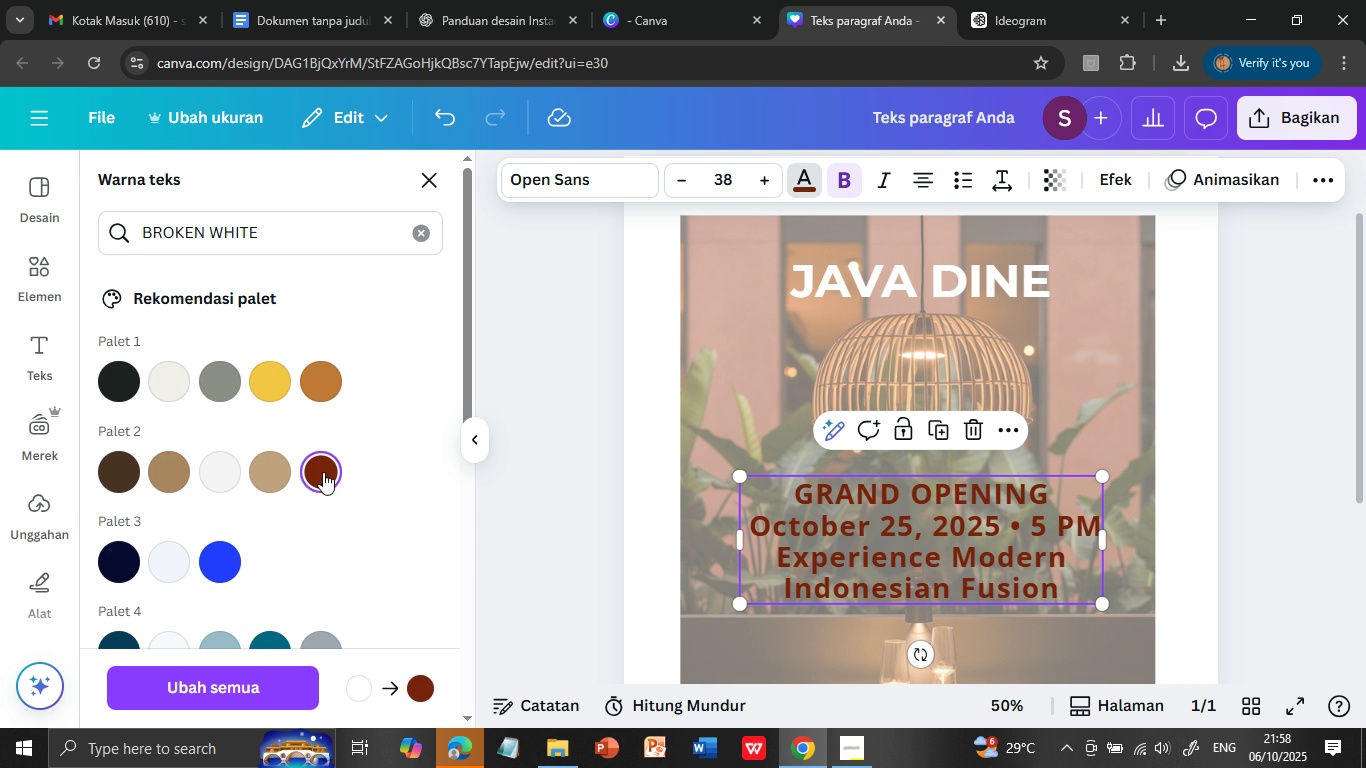 
left_click([1058, 181])
 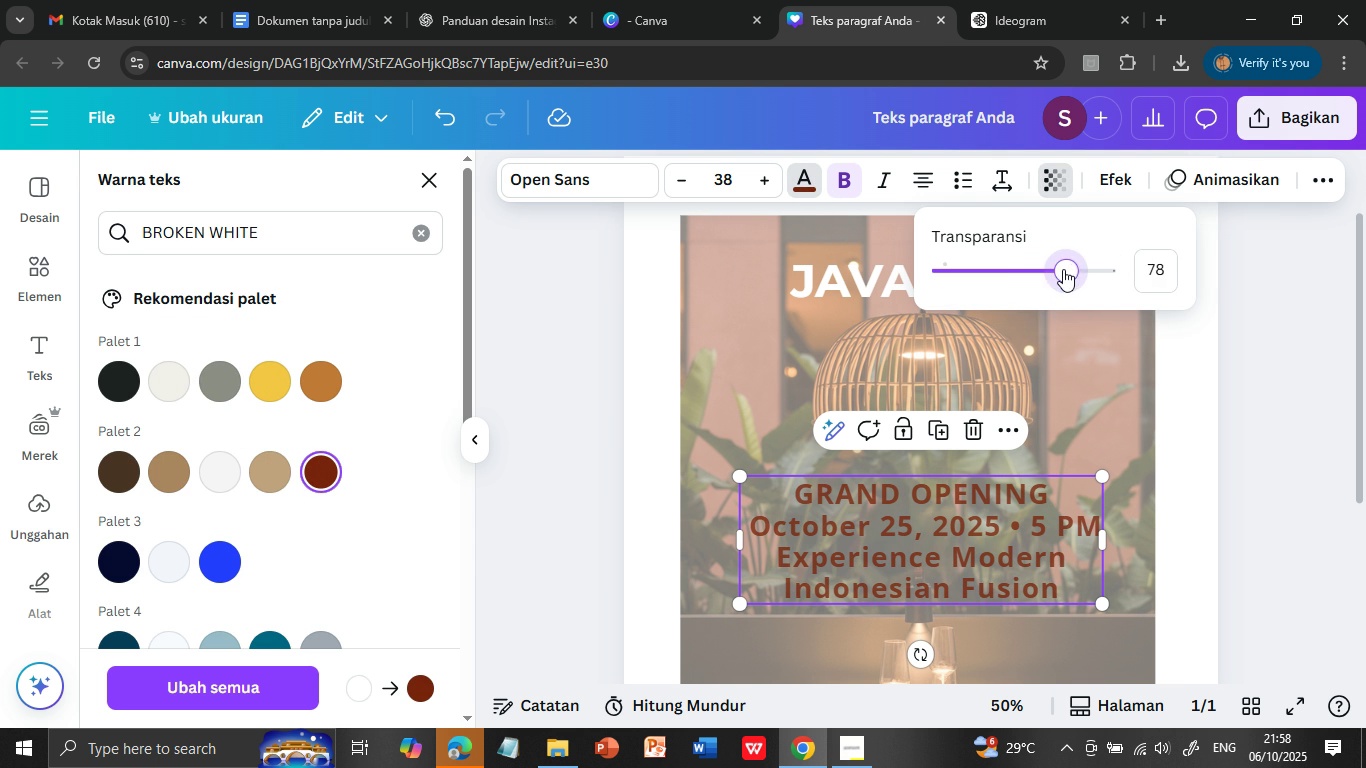 
mouse_move([1074, 295])
 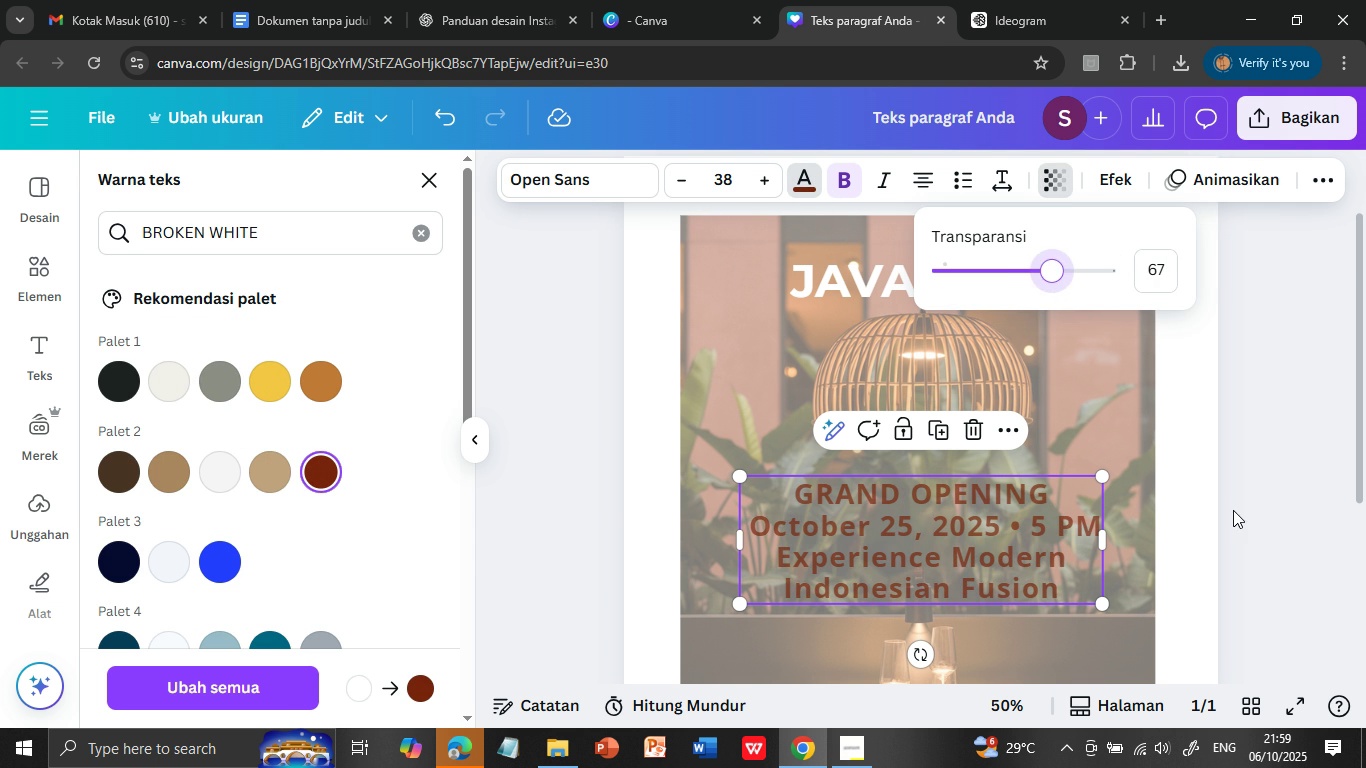 
left_click([1233, 510])
 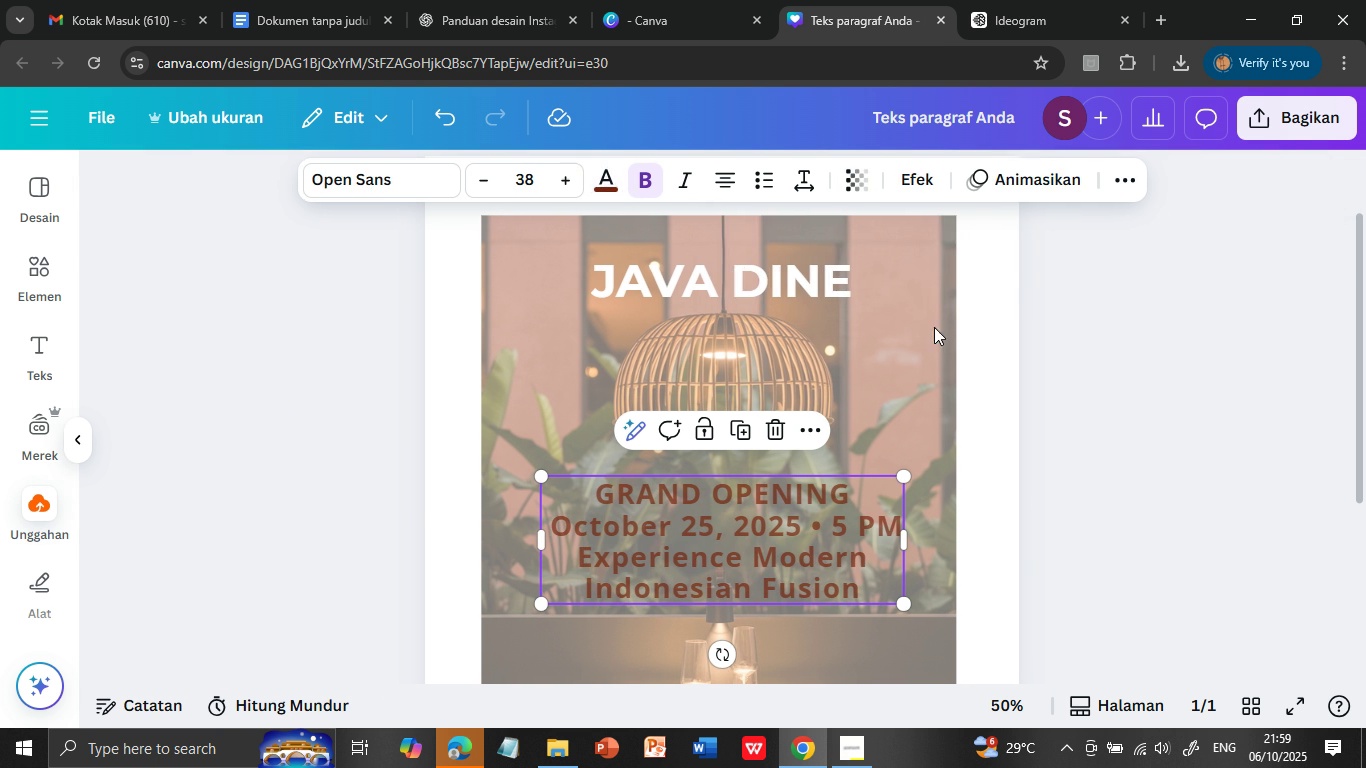 
left_click([1307, 522])
 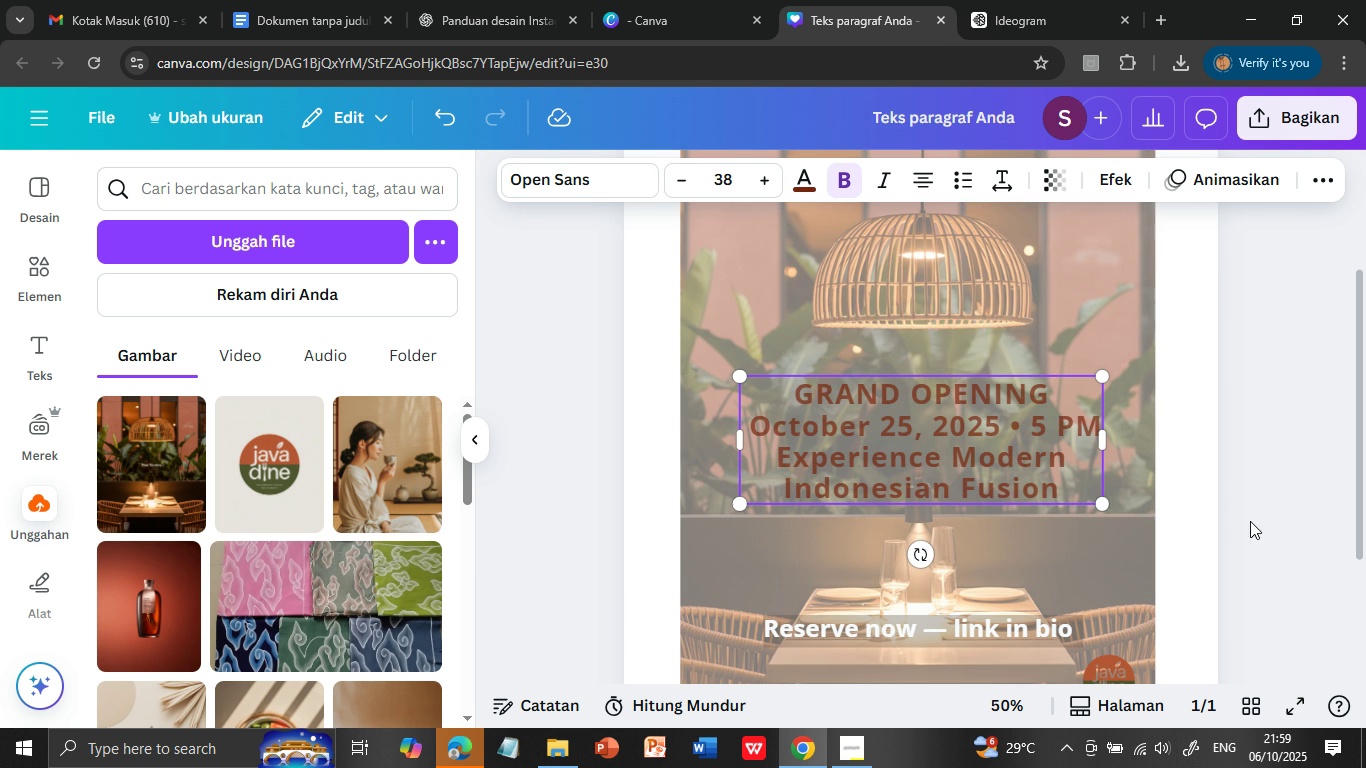 
scroll: coordinate [1250, 521], scroll_direction: down, amount: 1.0
 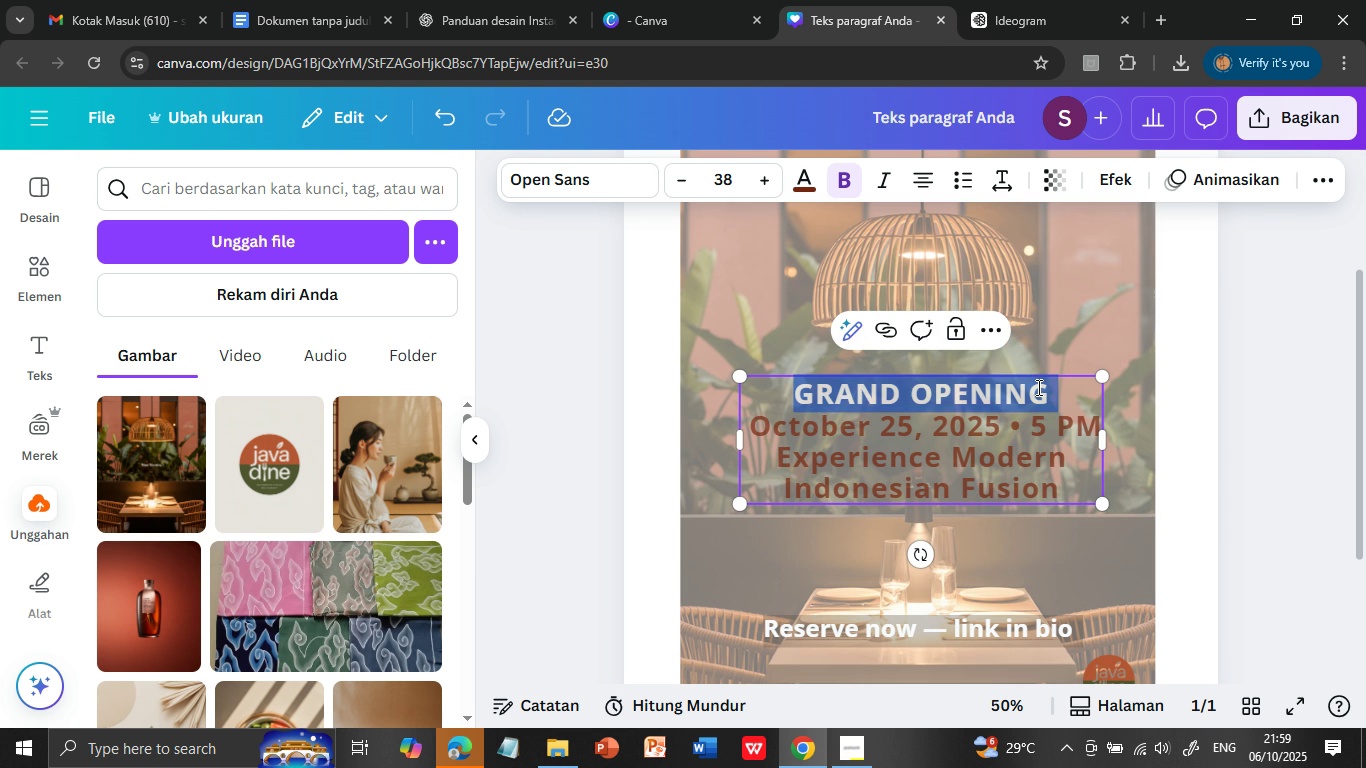 
double_click([1037, 387])
 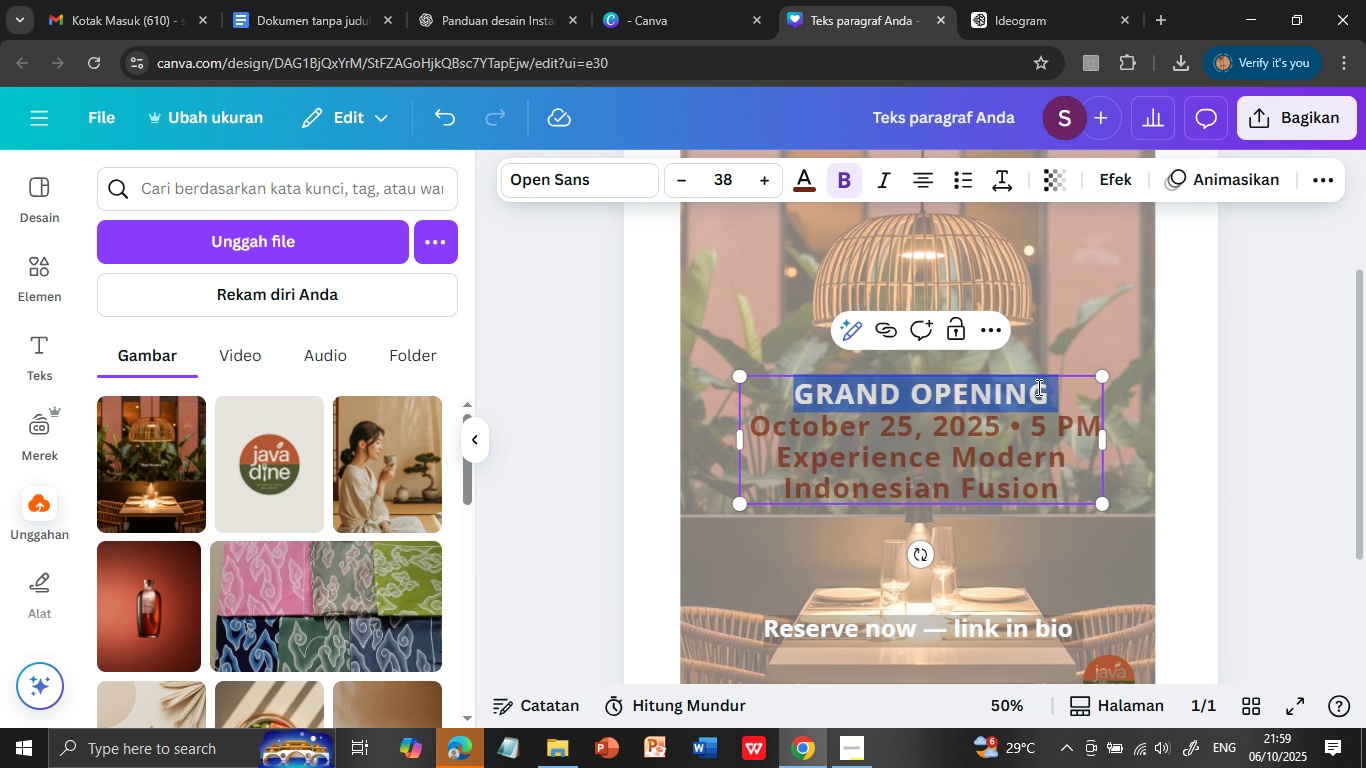 
triple_click([1037, 387])